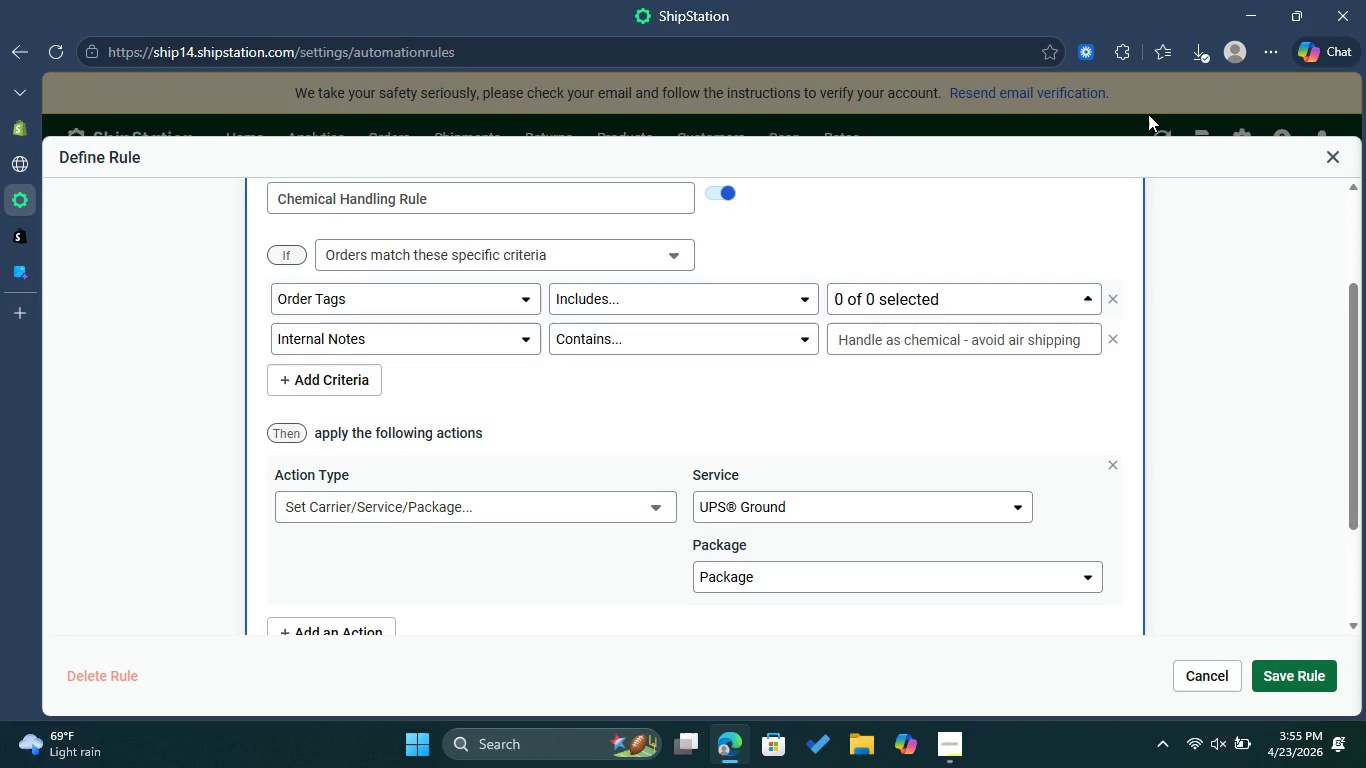 
scroll: coordinate [1203, 502], scroll_direction: up, amount: 2.0
 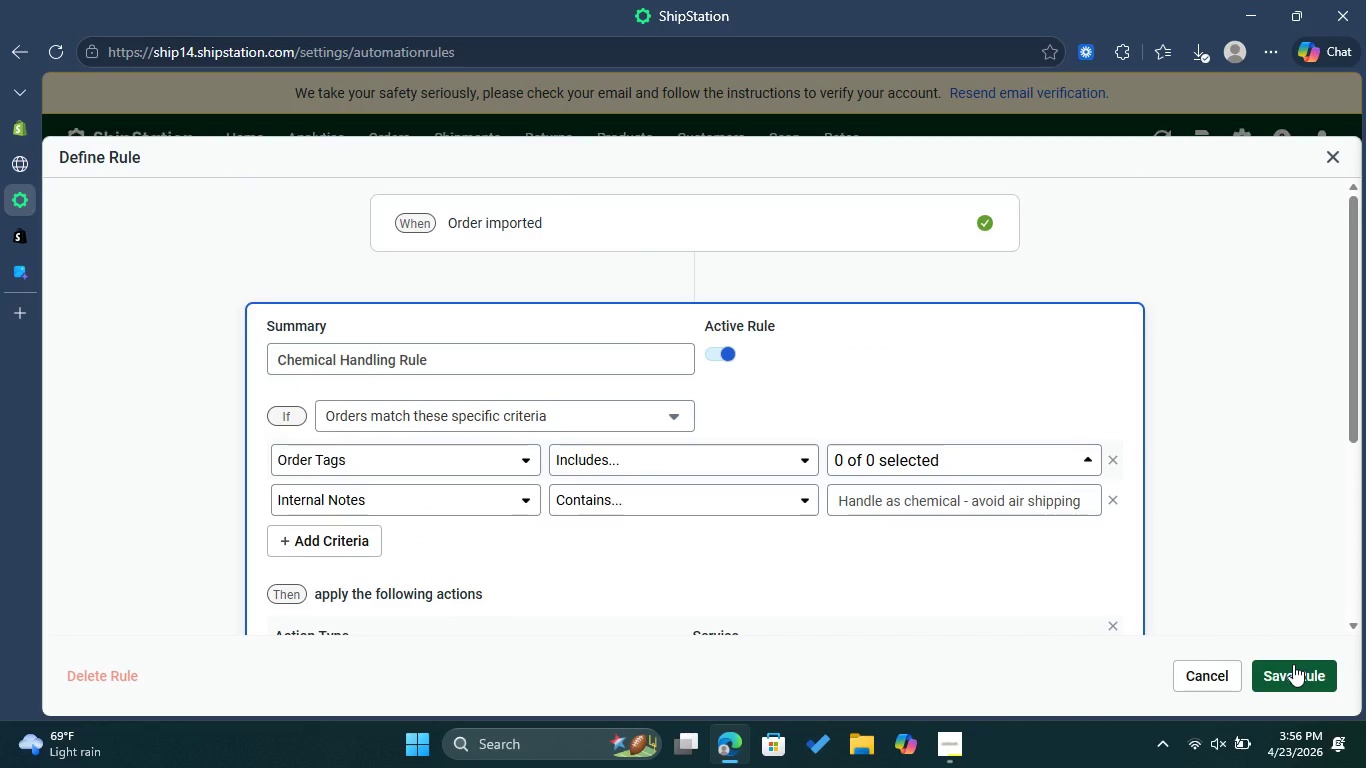 
left_click([1293, 664])
 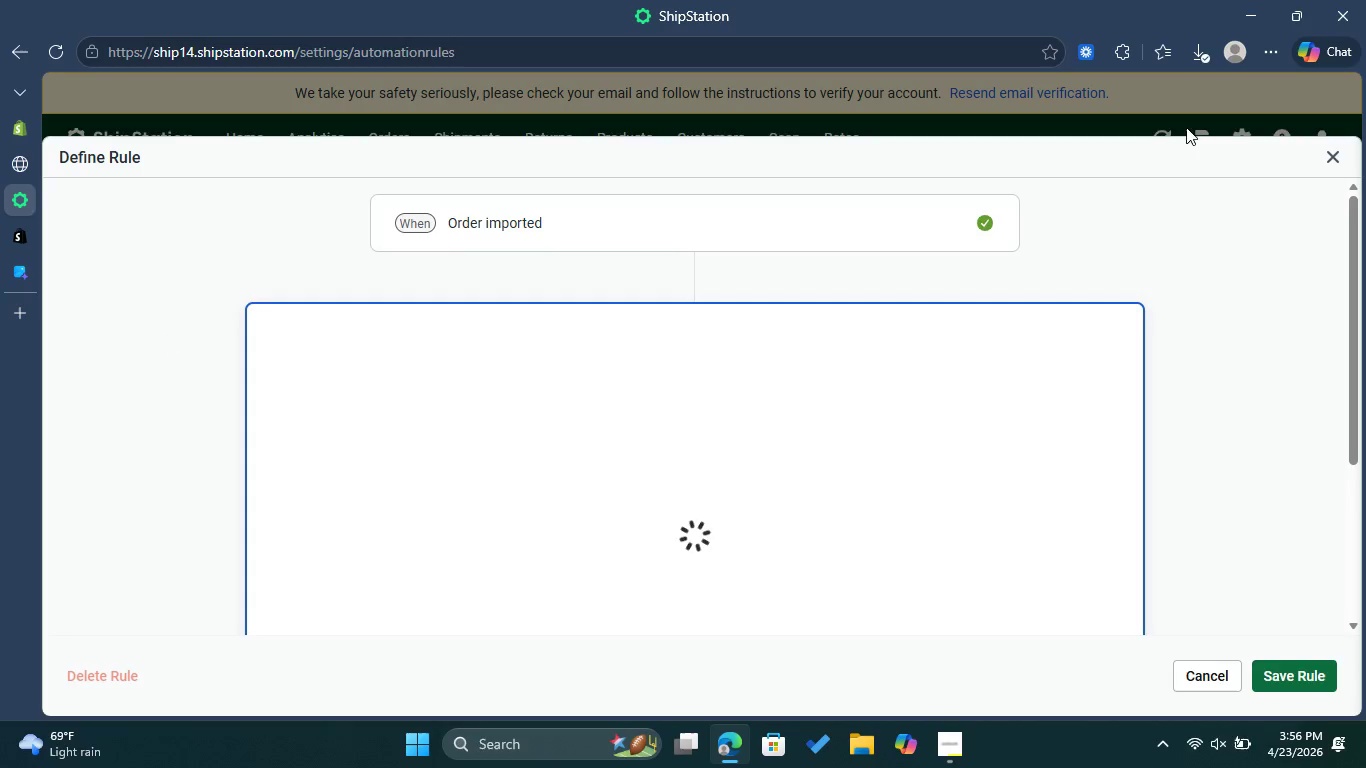 
scroll: coordinate [939, 290], scroll_direction: down, amount: 2.0
 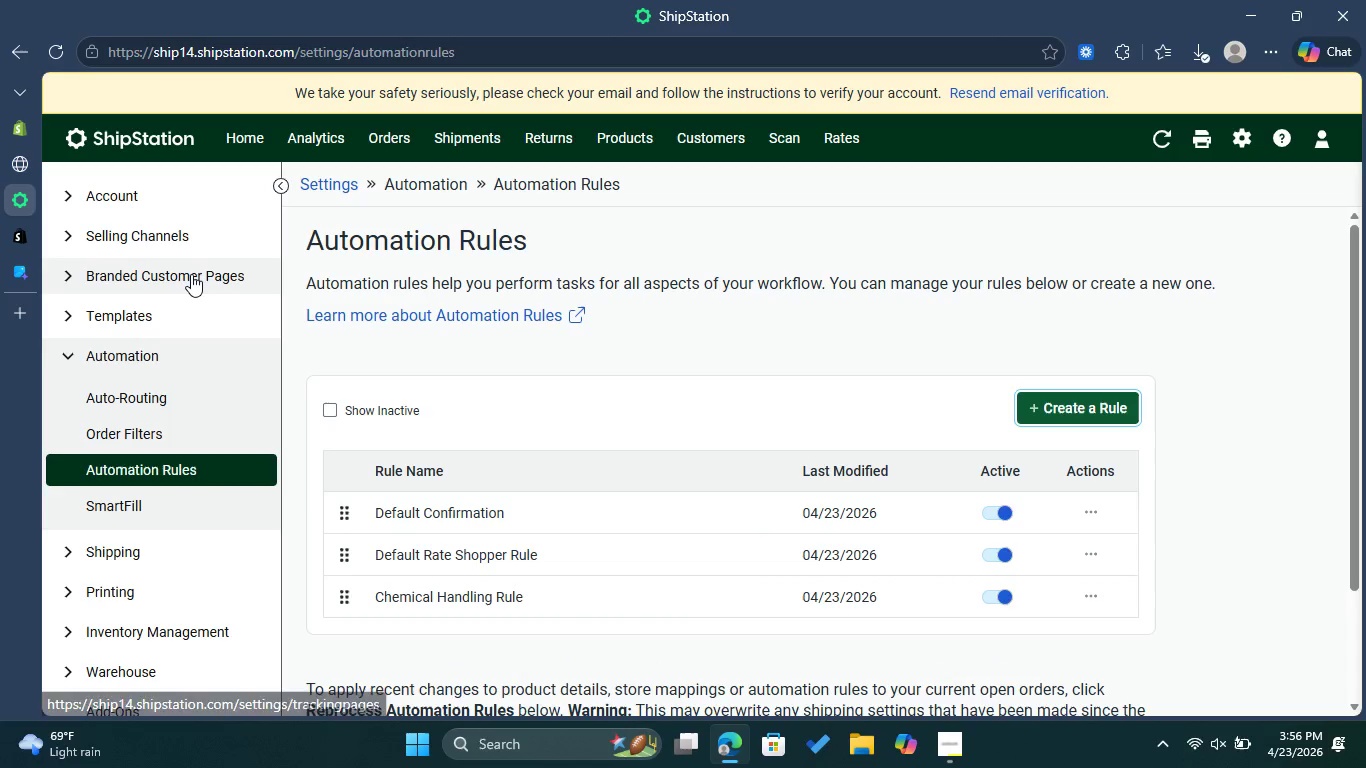 
left_click([405, 145])
 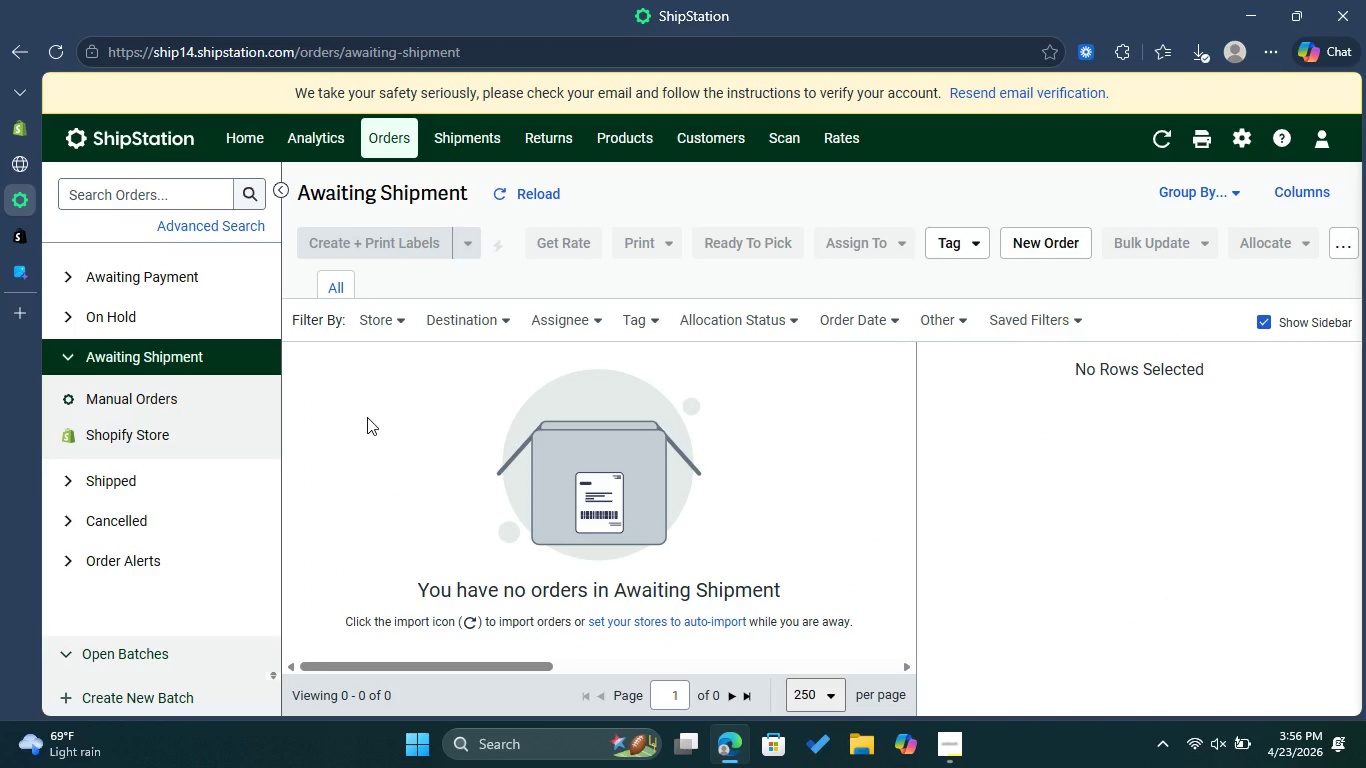 
wait(7.84)
 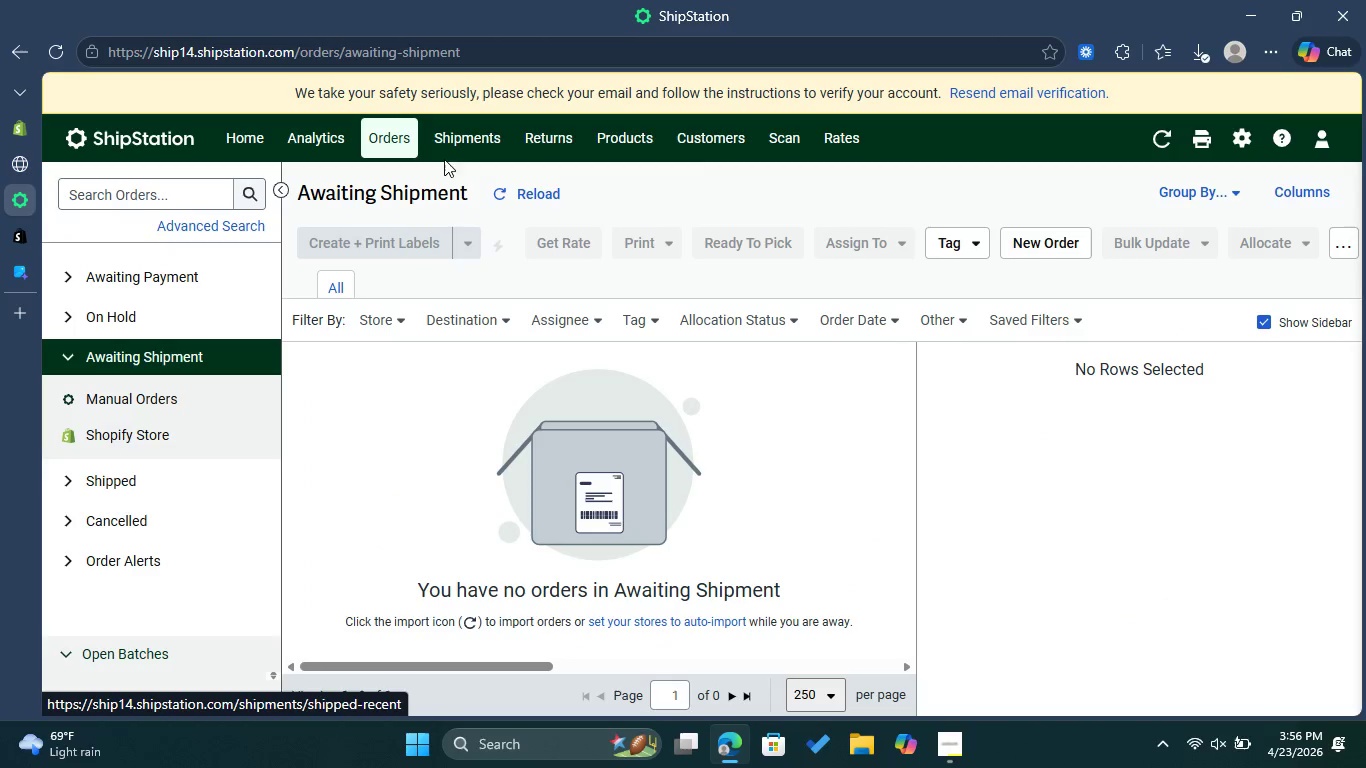 
left_click([636, 312])
 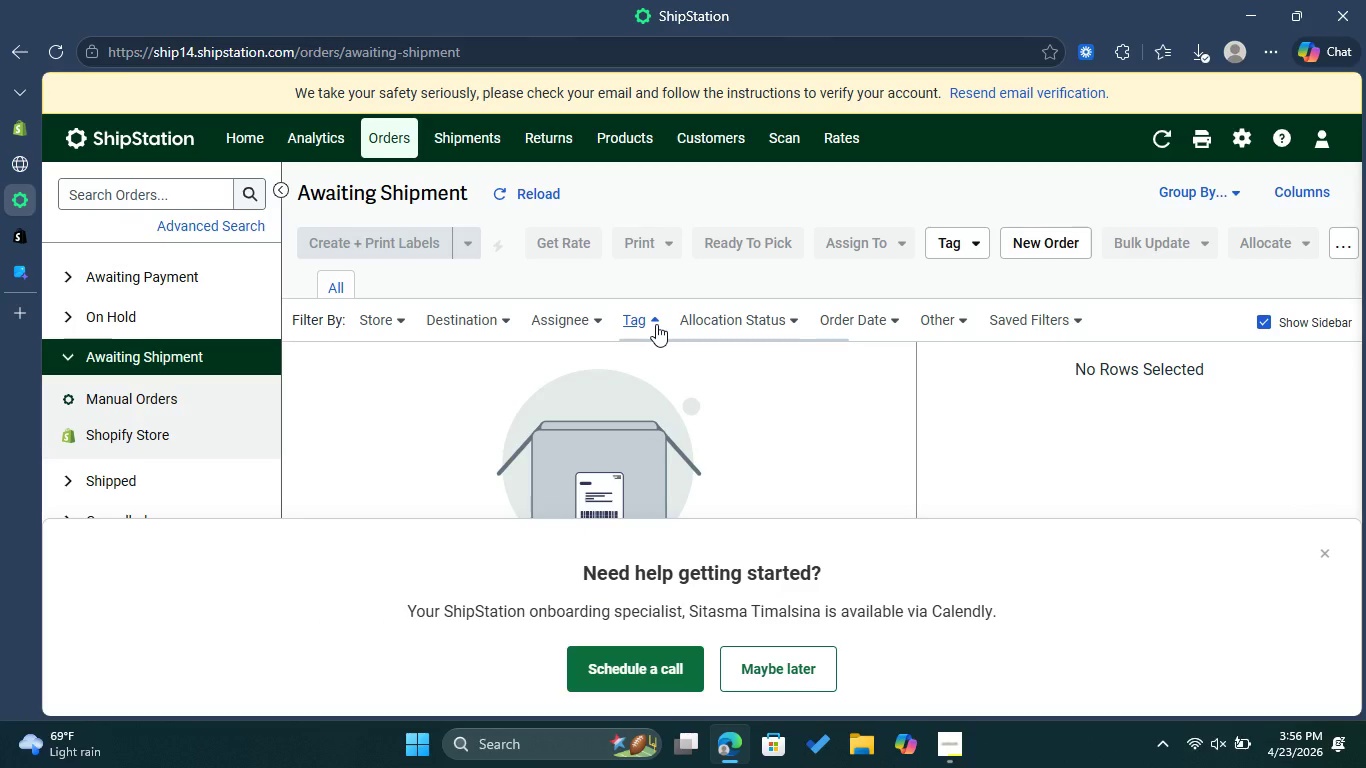 
wait(7.27)
 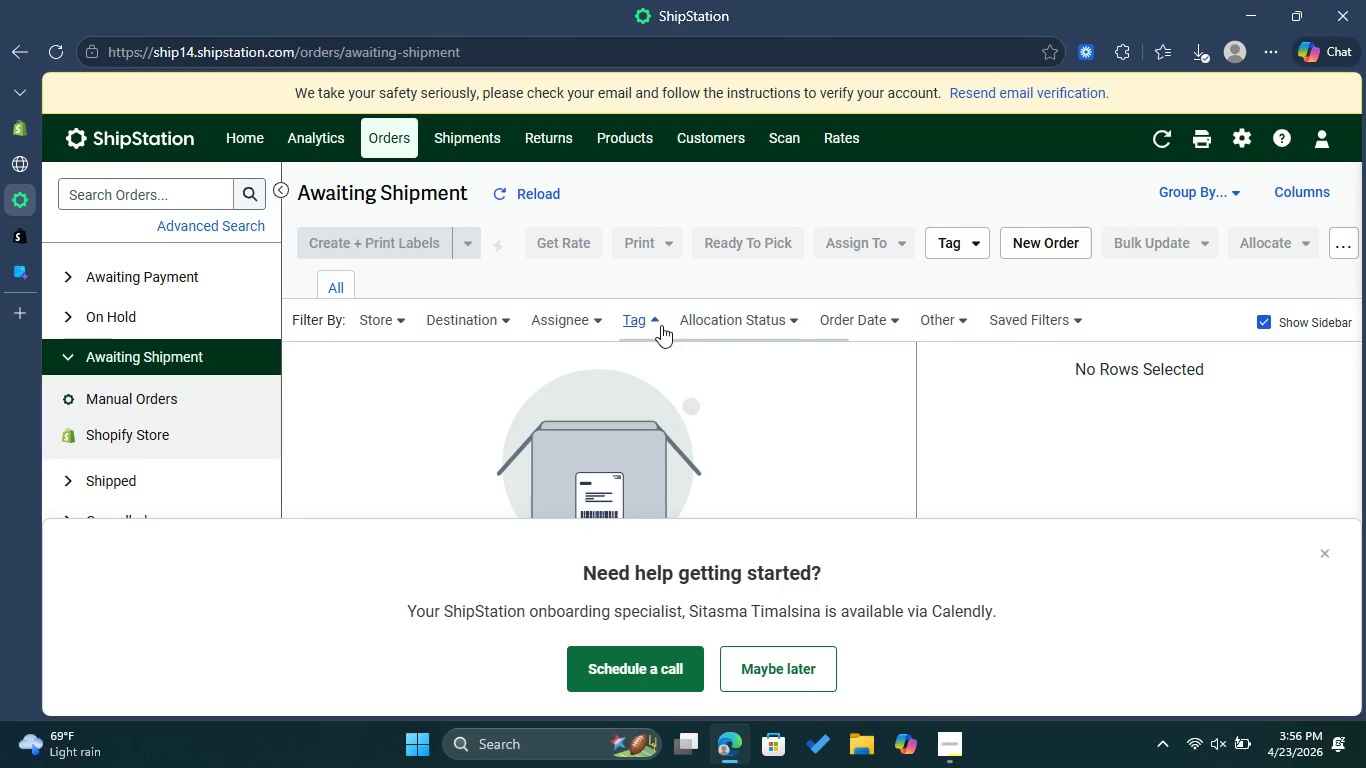 
left_click([656, 324])
 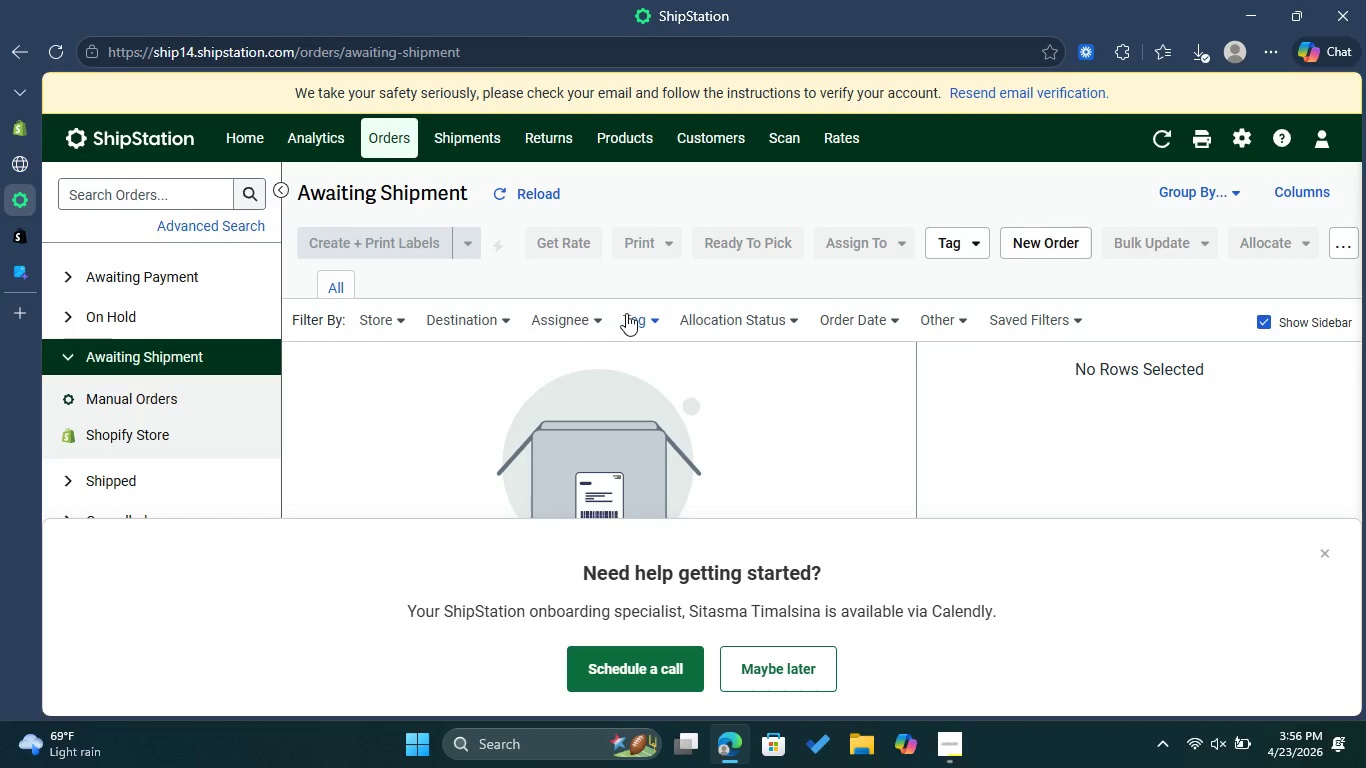 
left_click([631, 313])
 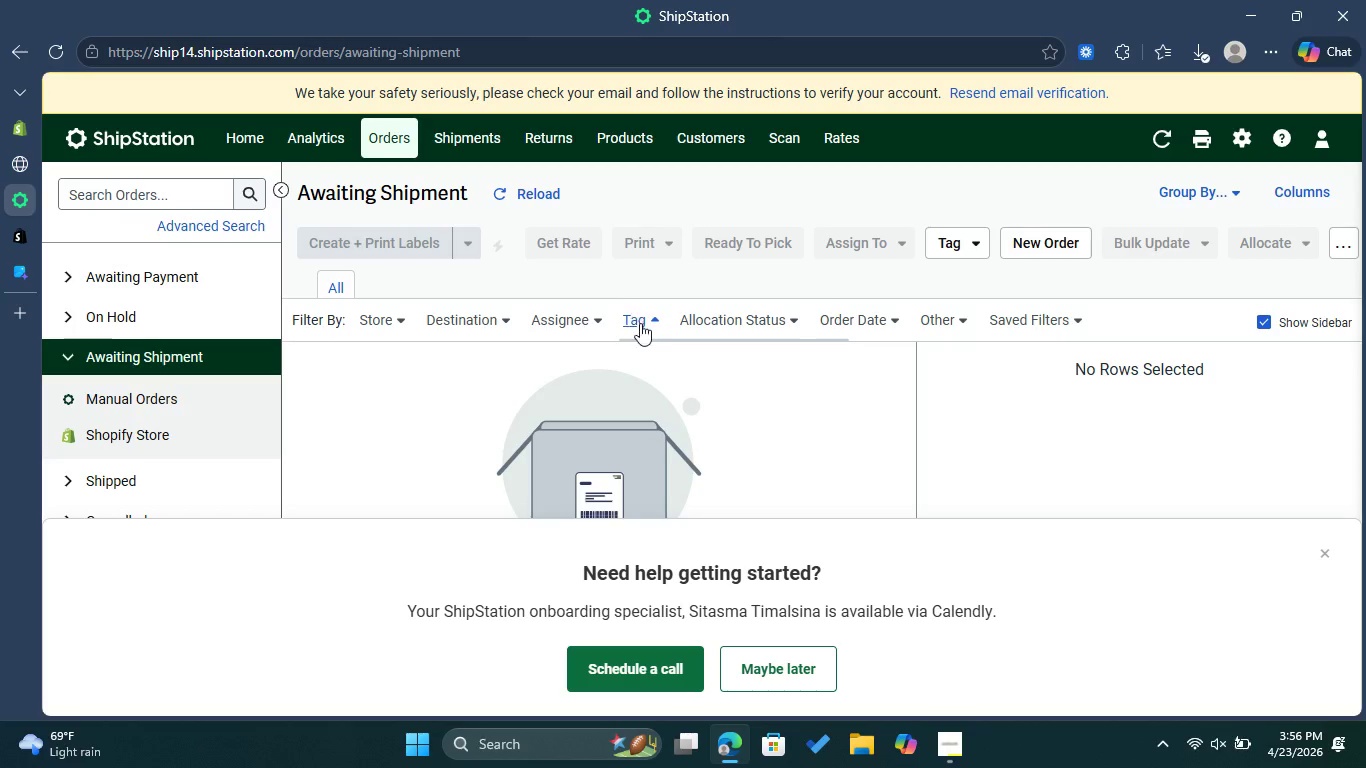 
scroll: coordinate [649, 339], scroll_direction: down, amount: 2.0
 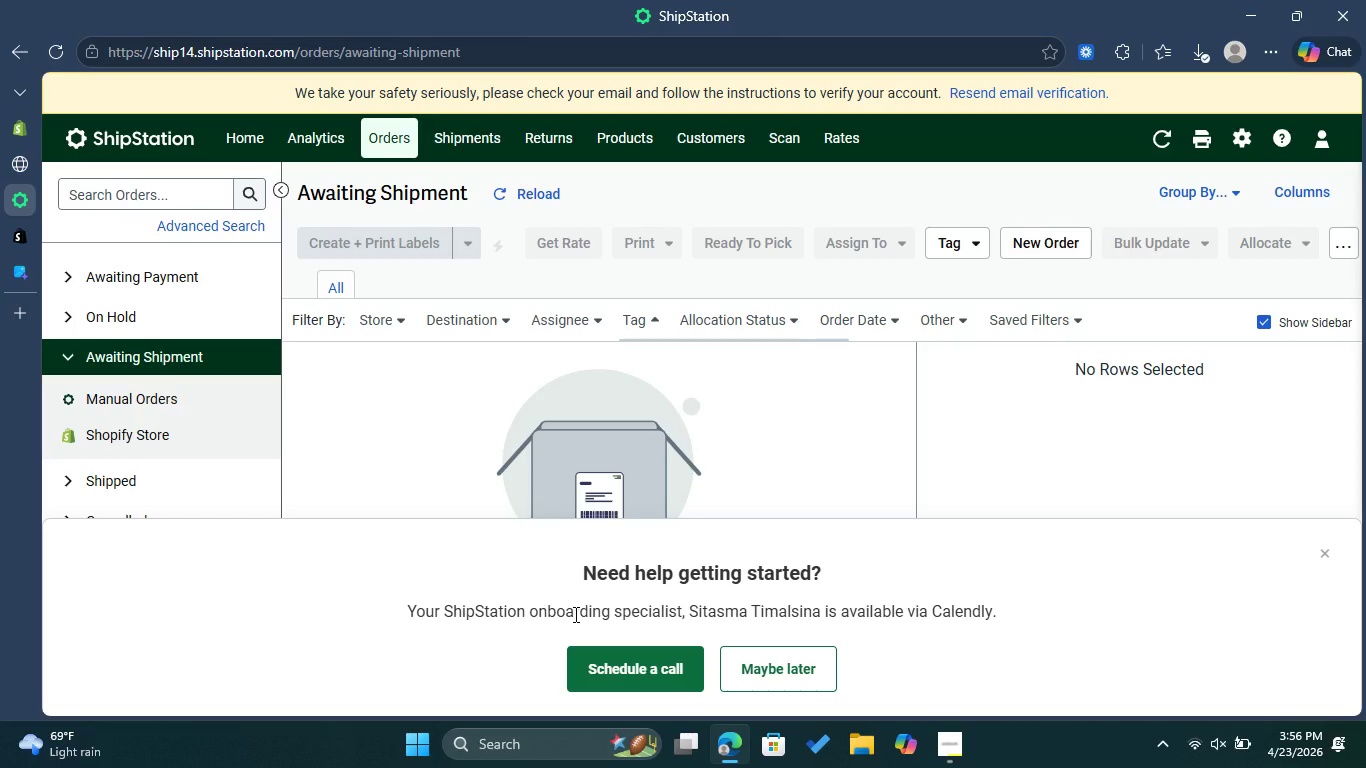 
left_click([794, 674])
 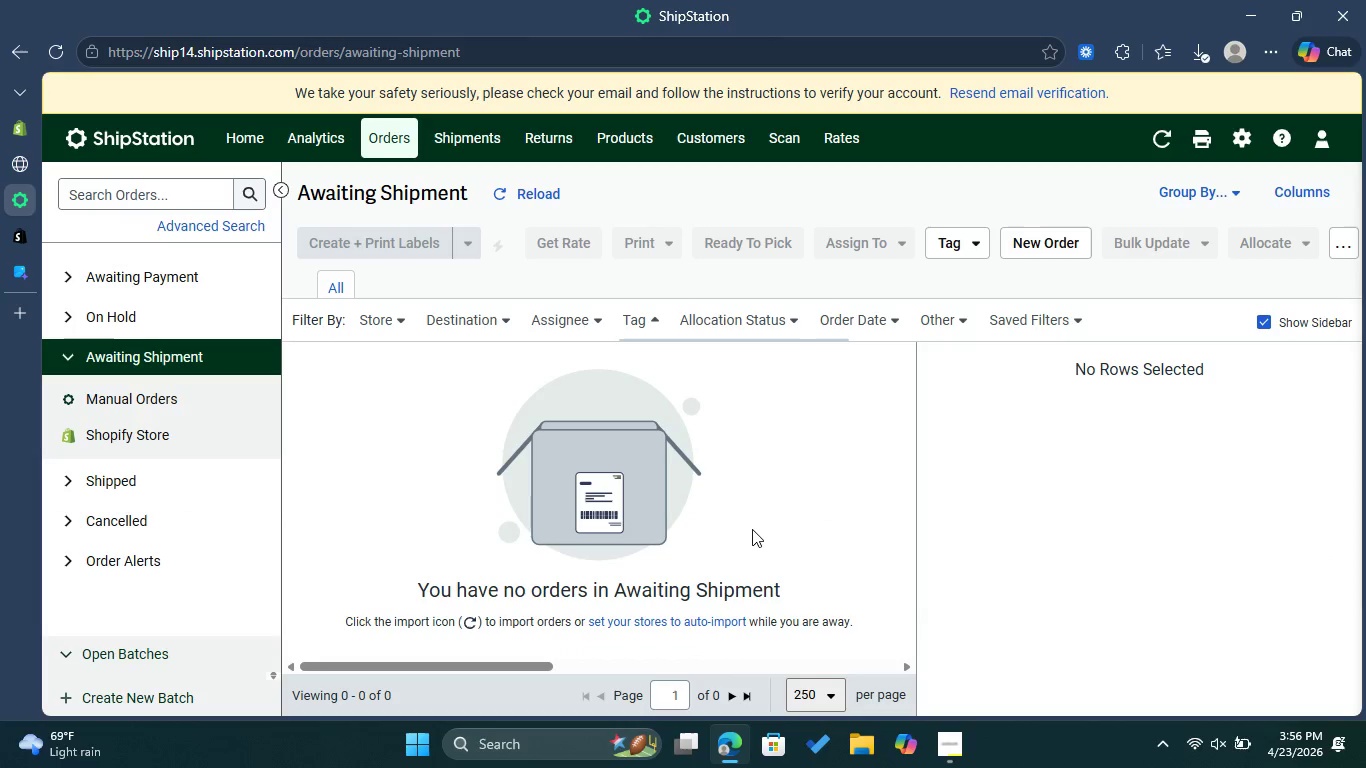 
scroll: coordinate [750, 528], scroll_direction: down, amount: 2.0
 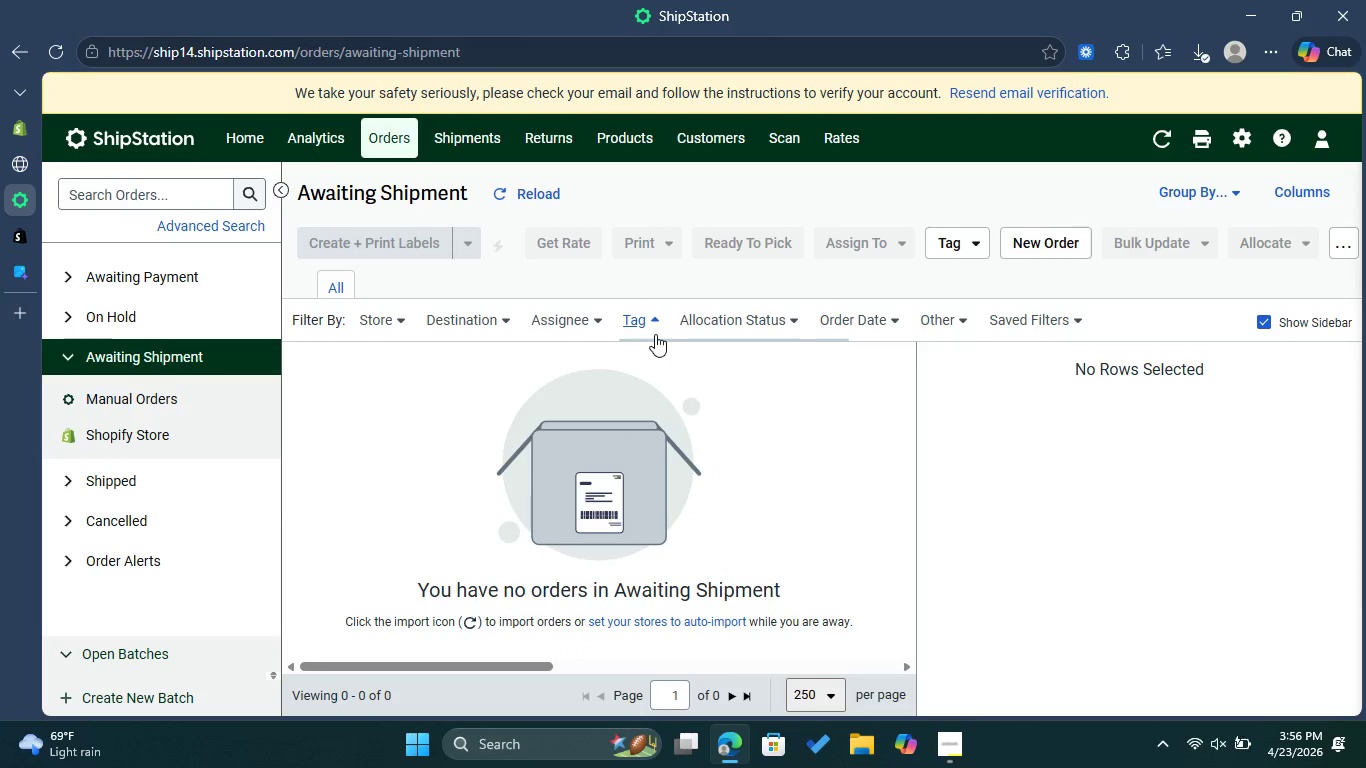 
left_click([649, 316])
 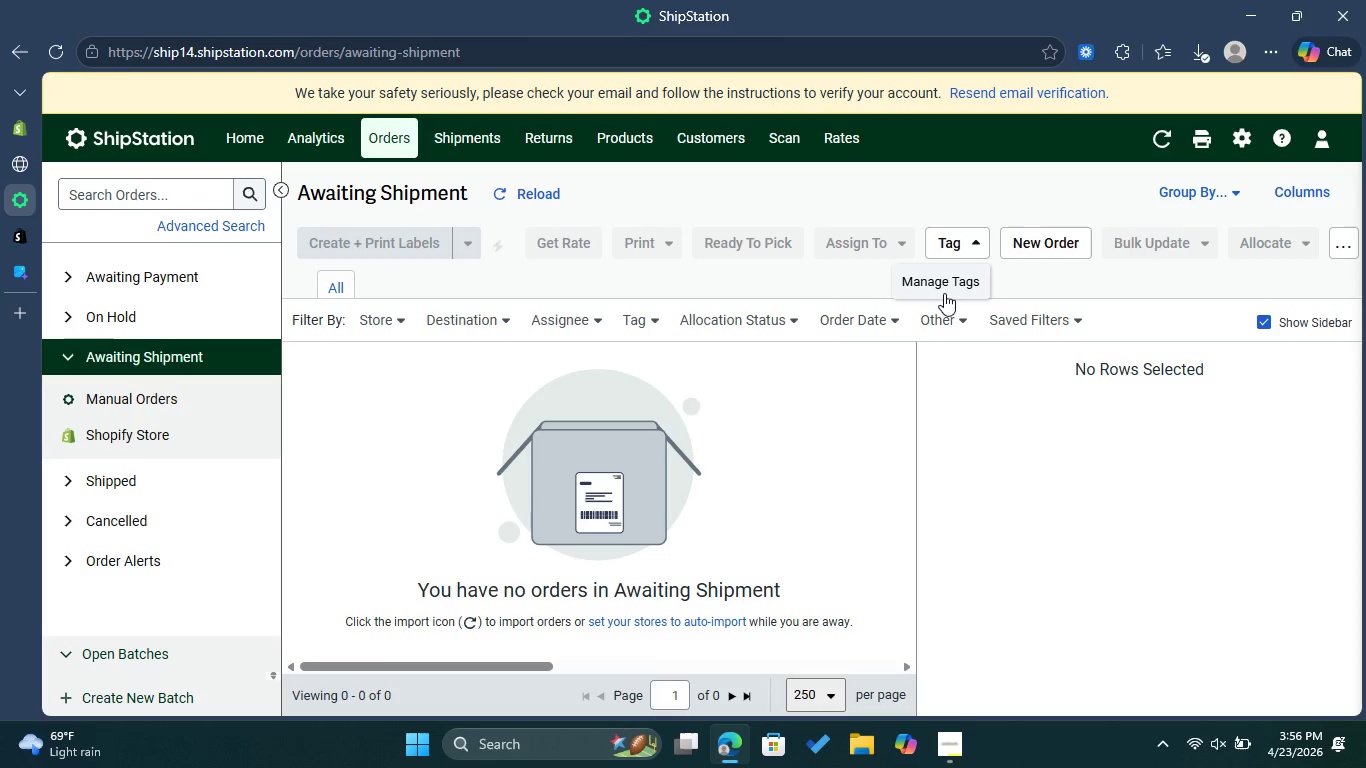 
left_click([944, 293])
 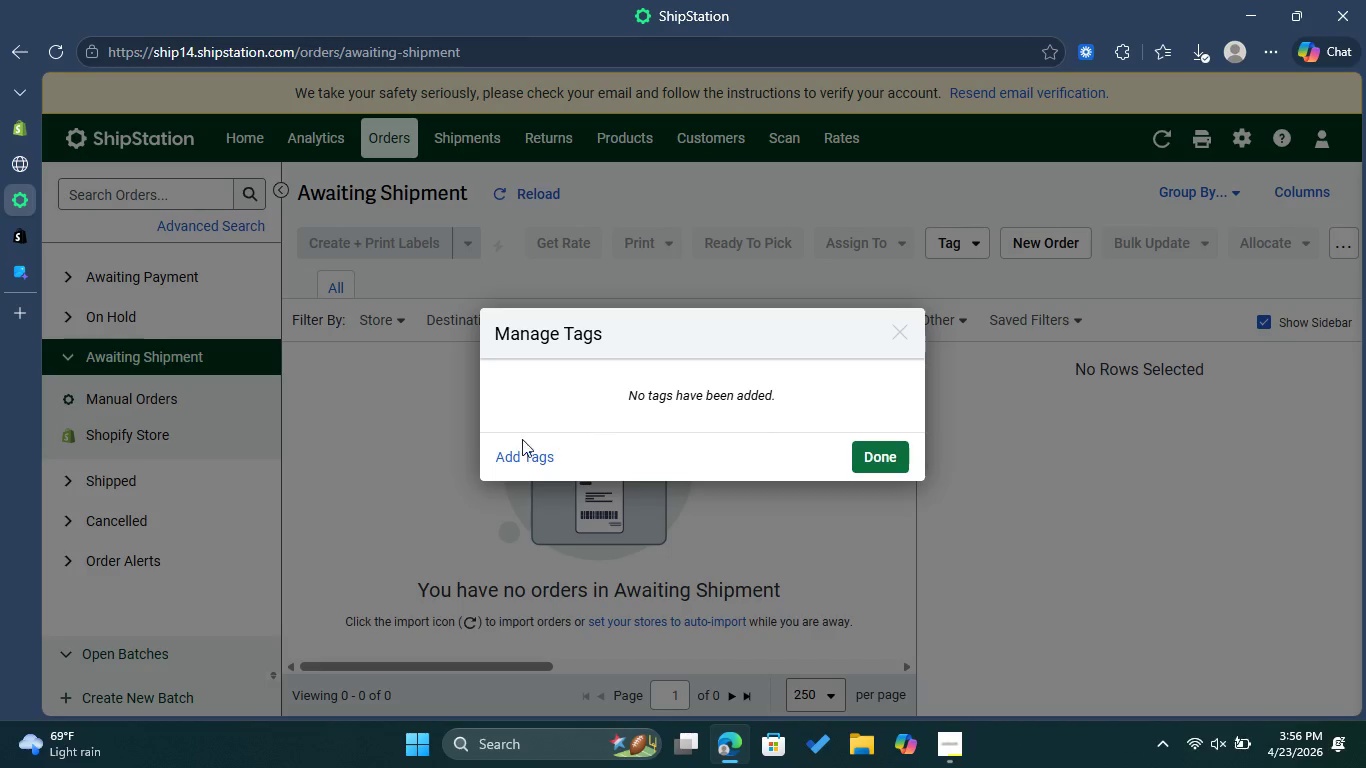 
left_click([500, 455])
 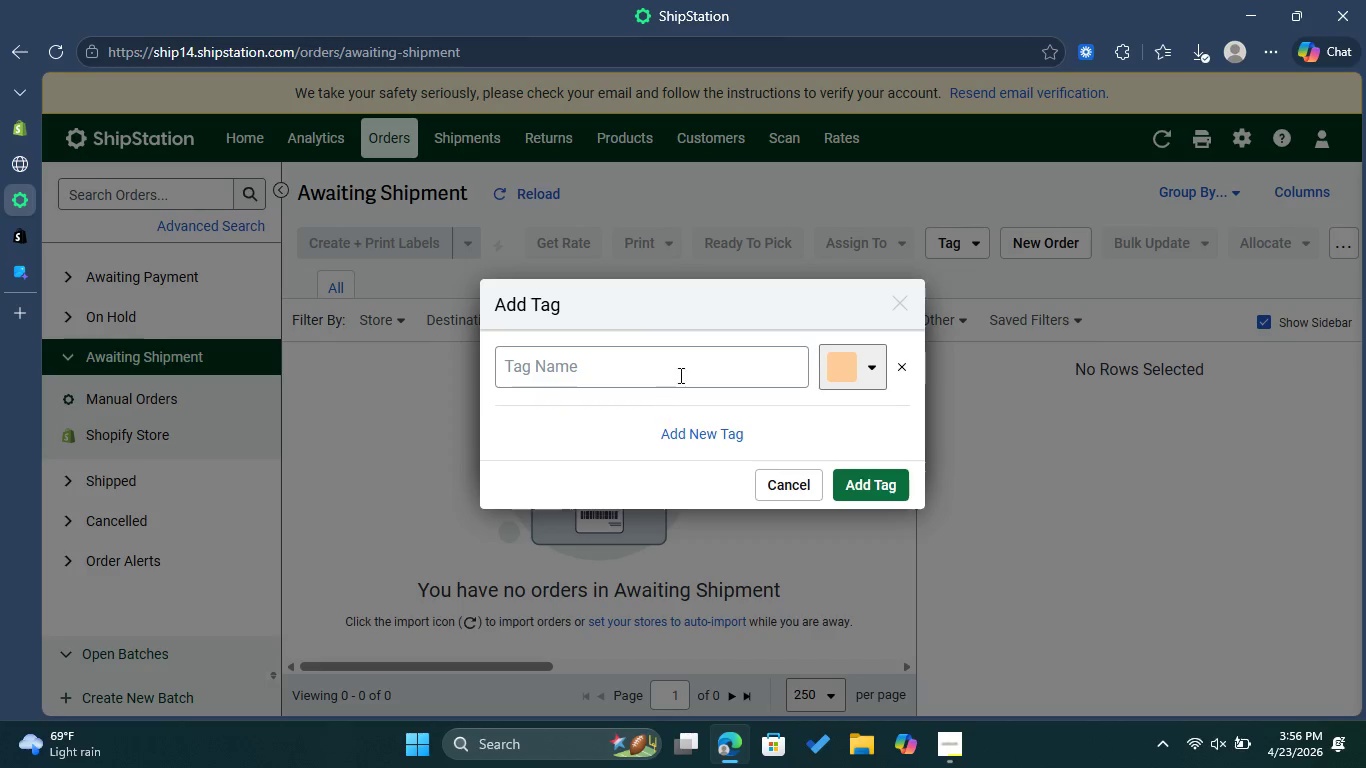 
left_click([682, 369])
 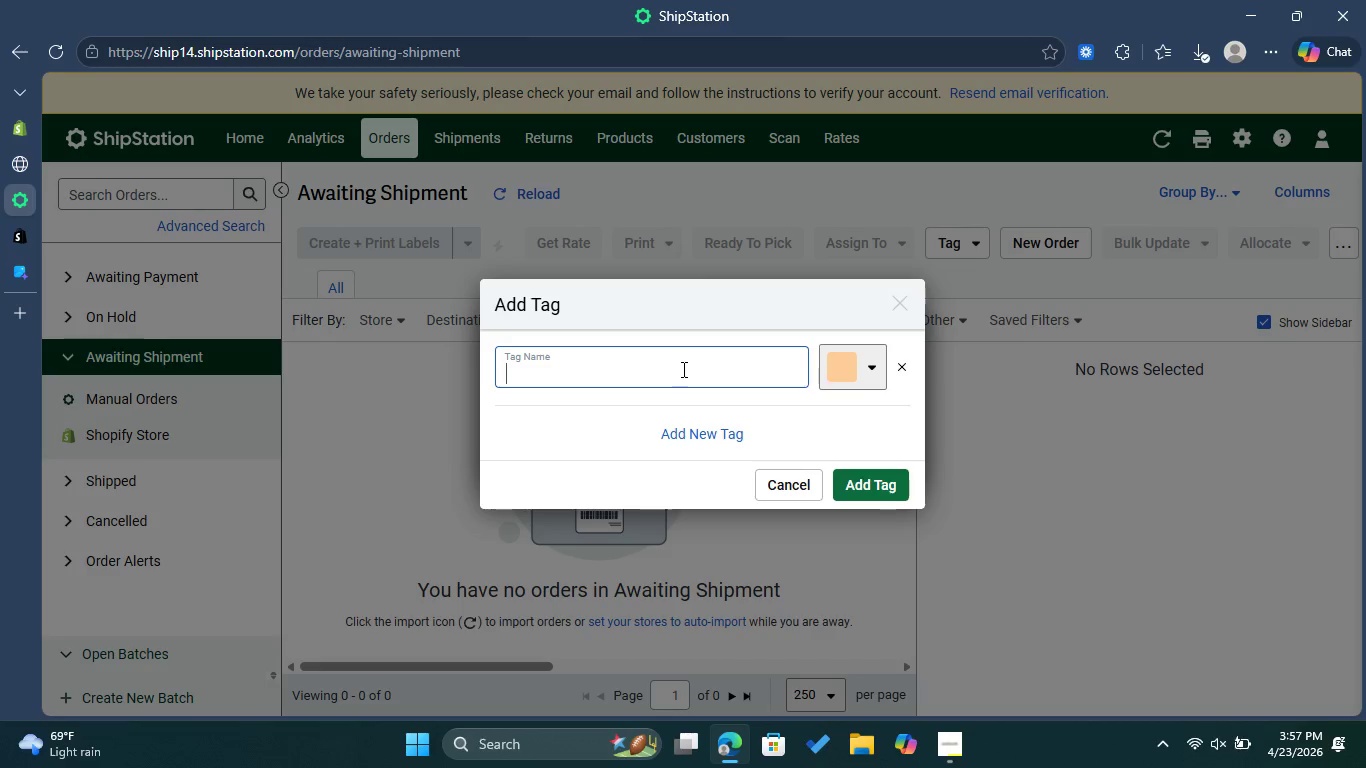 
wait(36.78)
 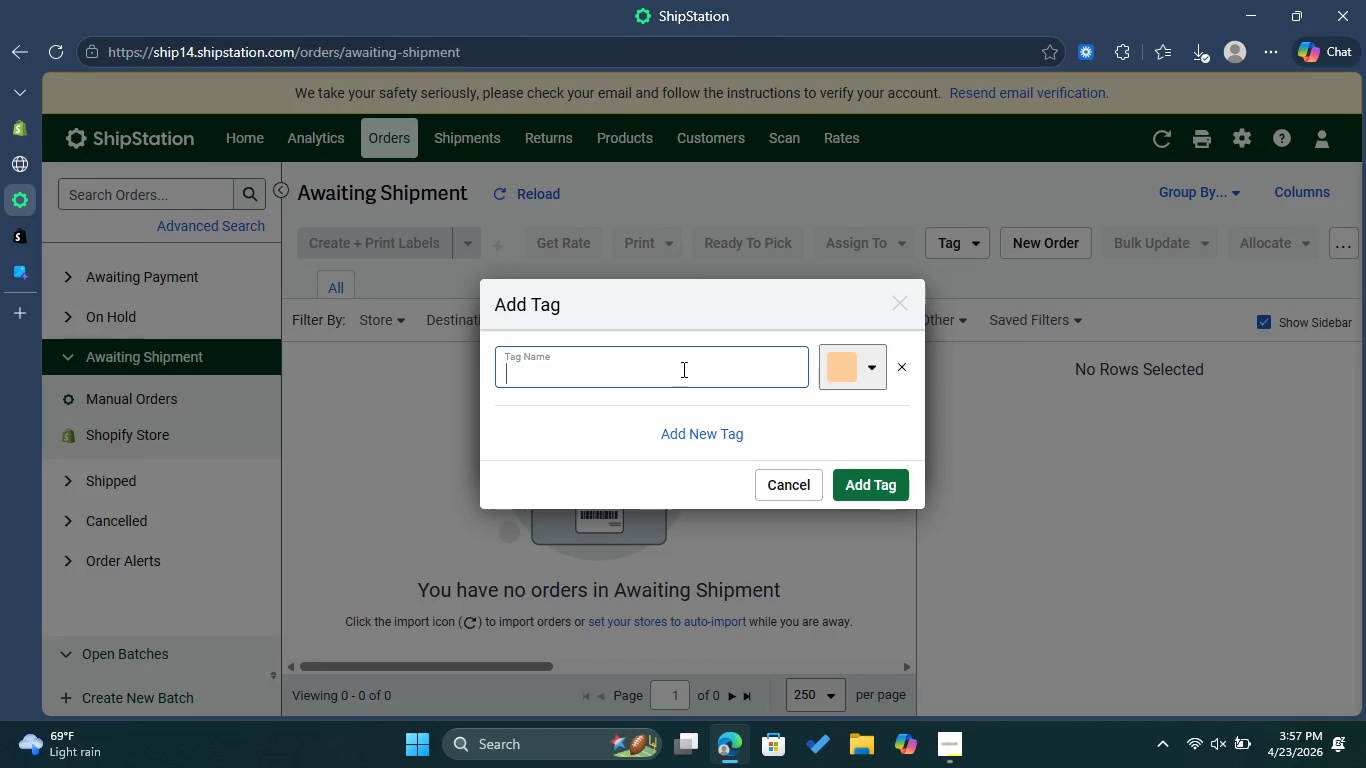 
type(Fu)
 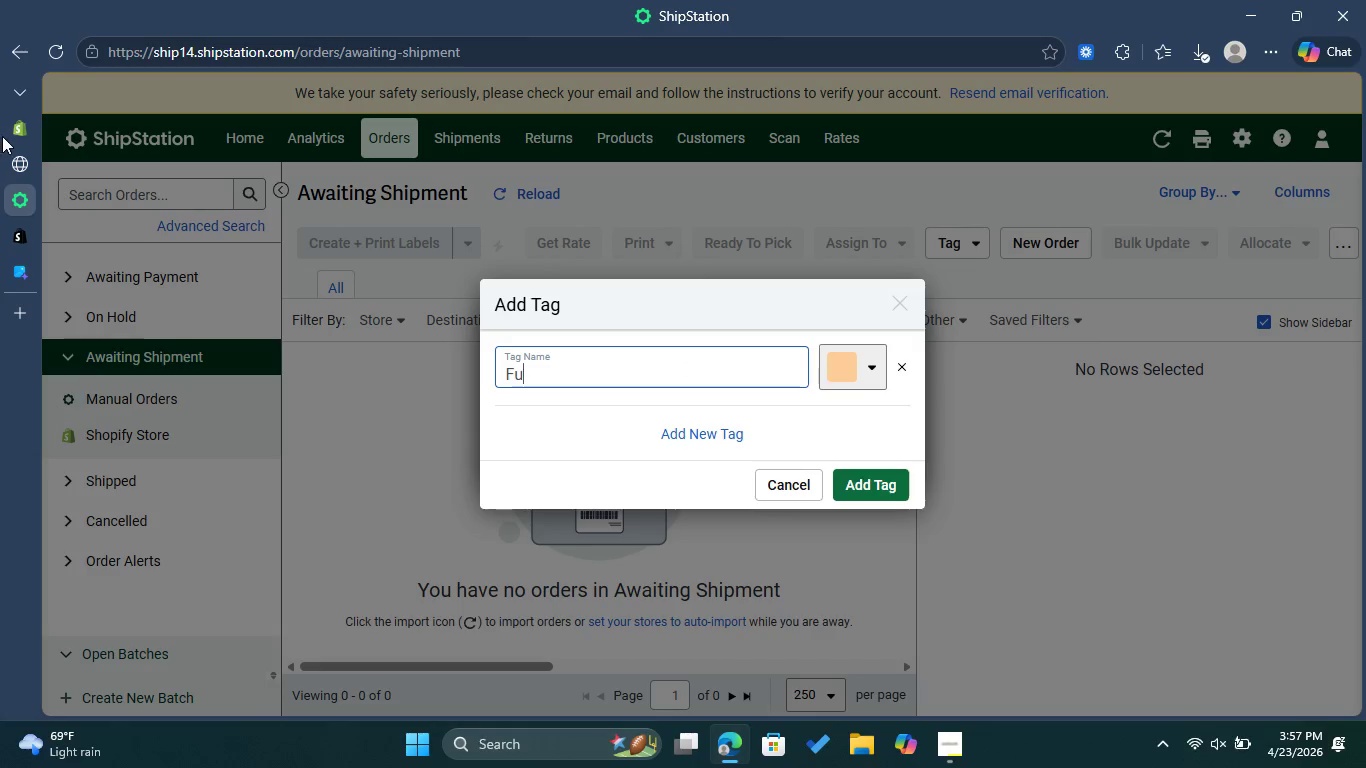 
left_click([14, 125])
 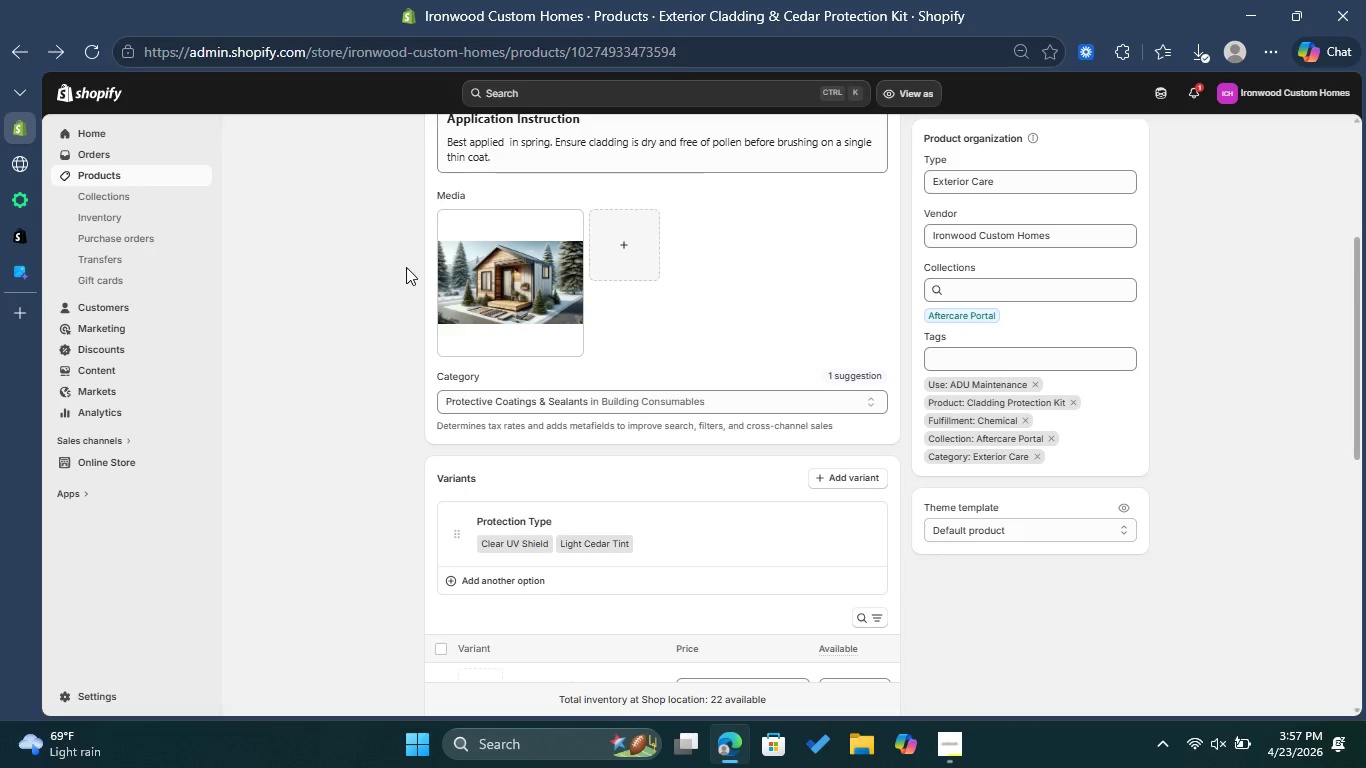 
scroll: coordinate [389, 283], scroll_direction: up, amount: 6.0
 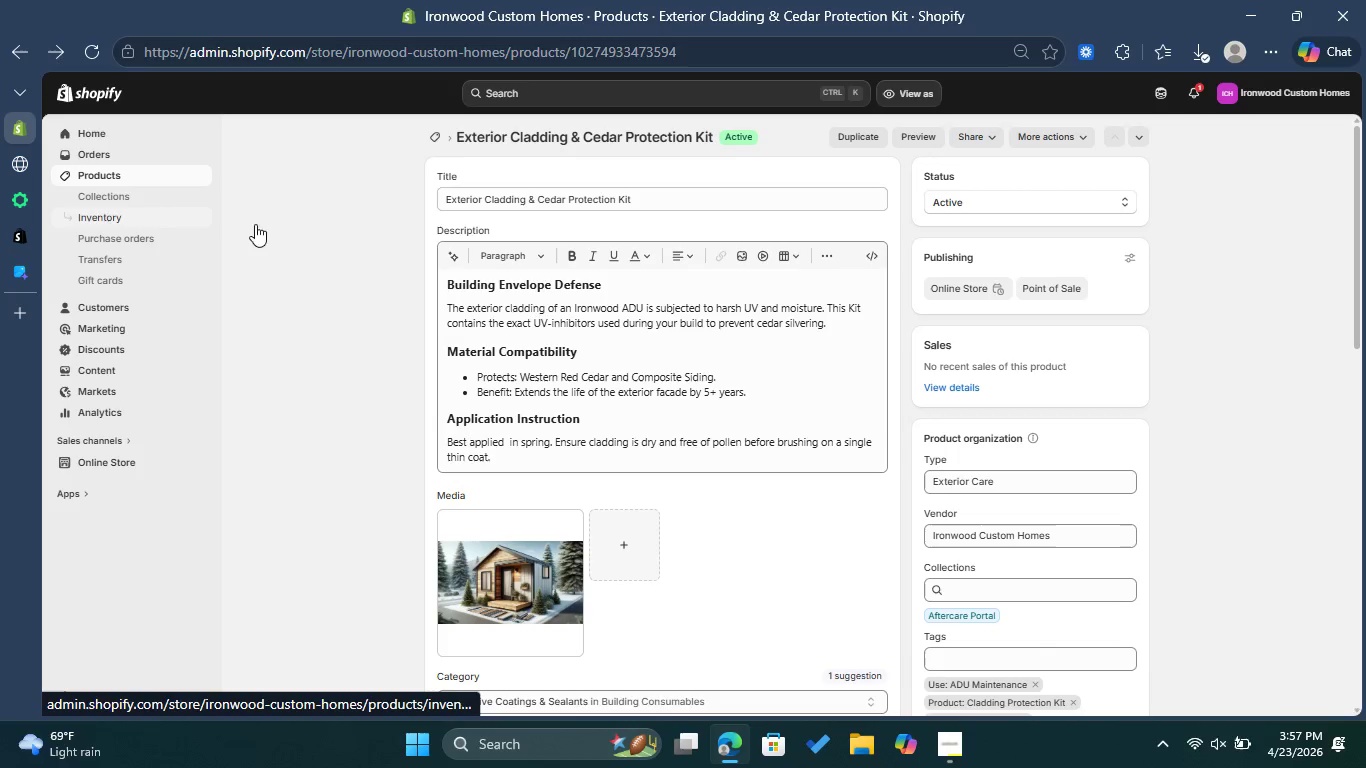 
scroll: coordinate [764, 457], scroll_direction: down, amount: 4.0
 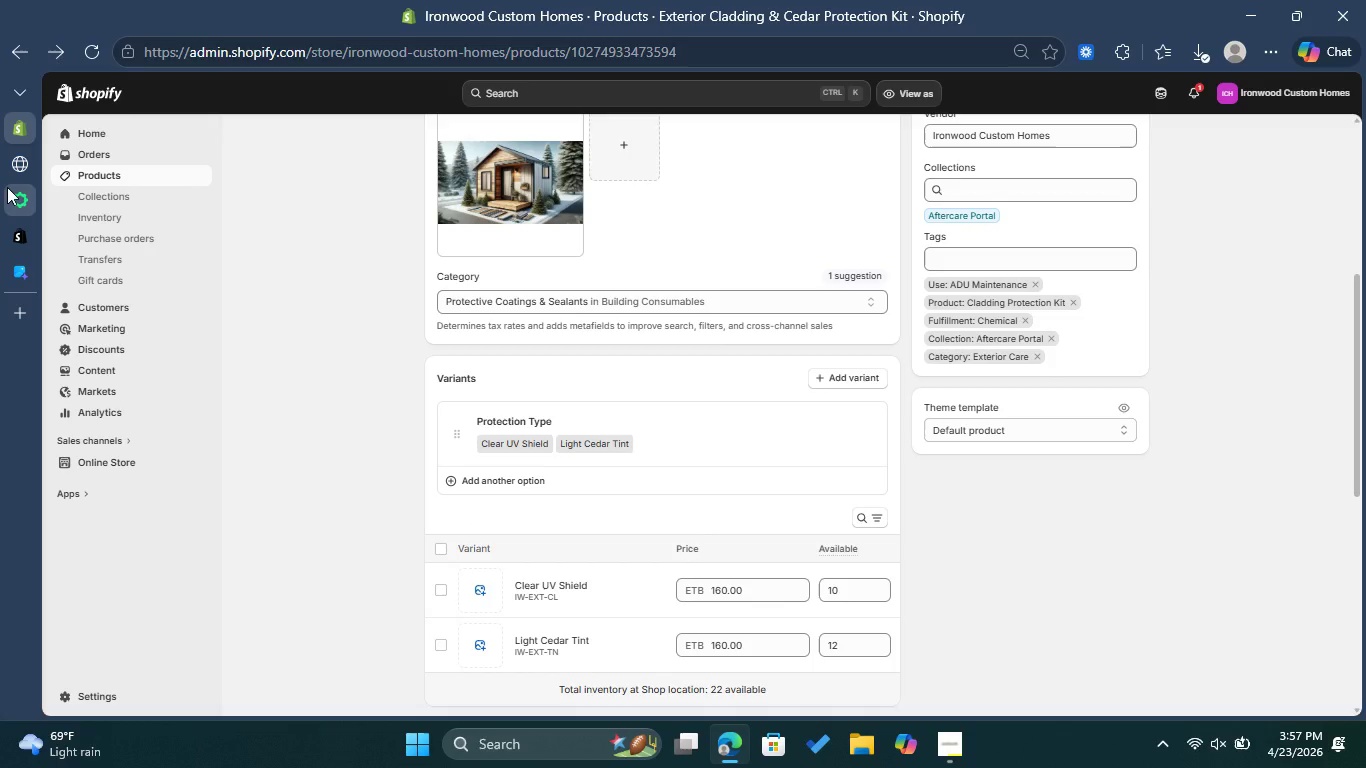 
left_click([19, 186])
 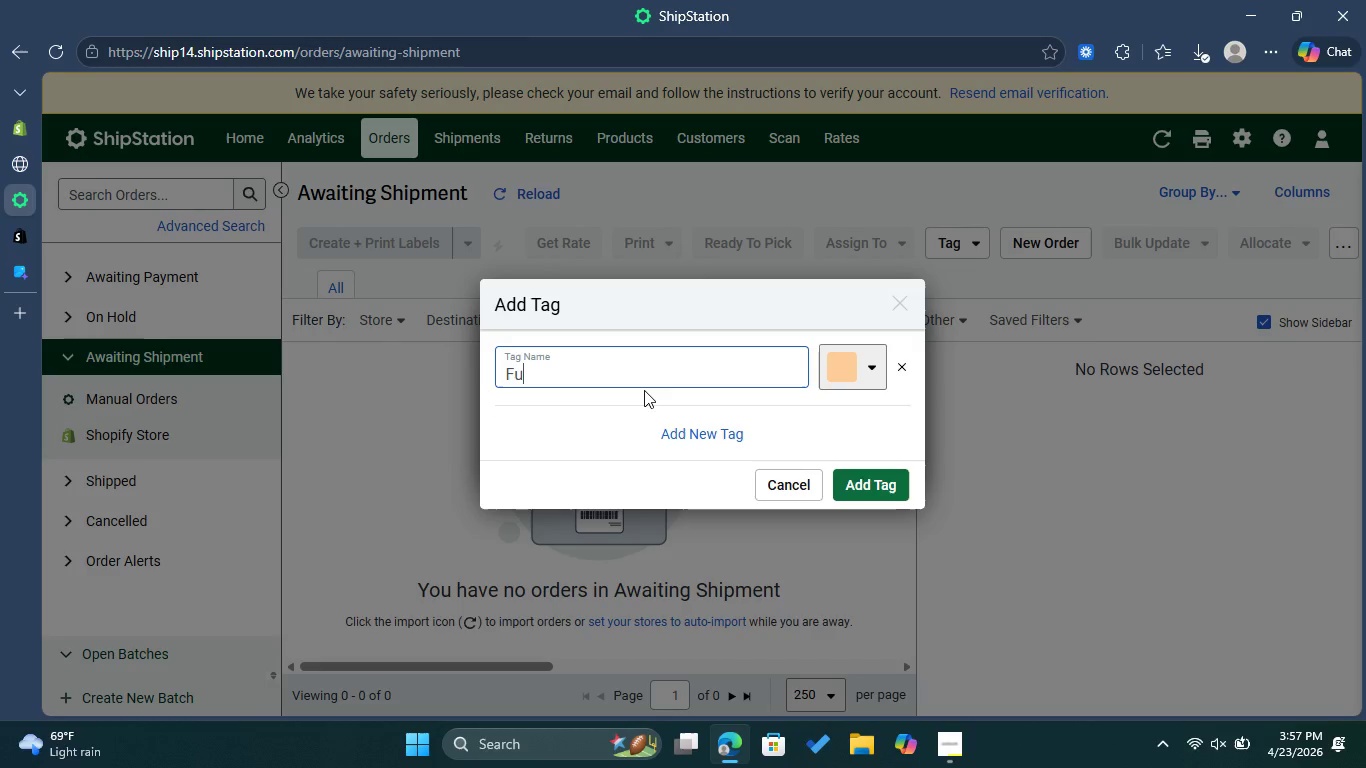 
type(lf)
 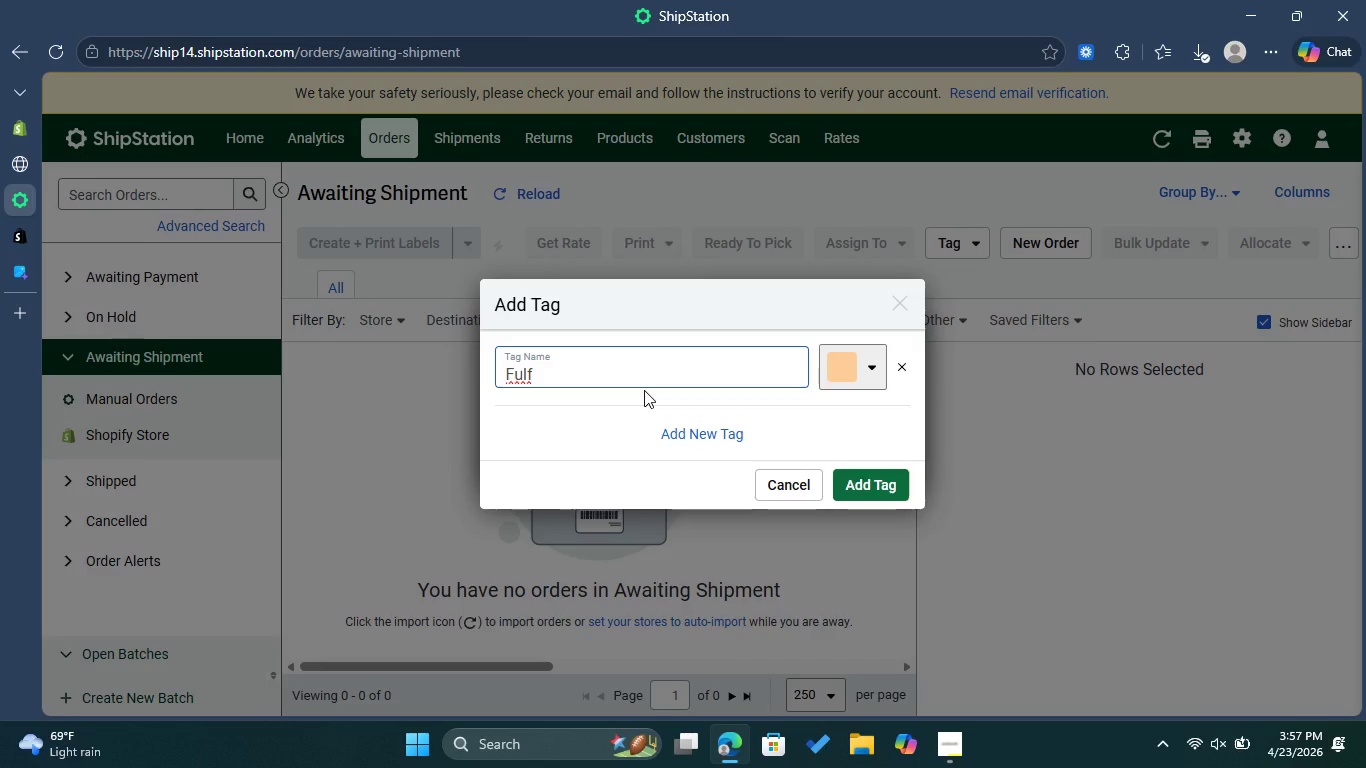 
wait(19.49)
 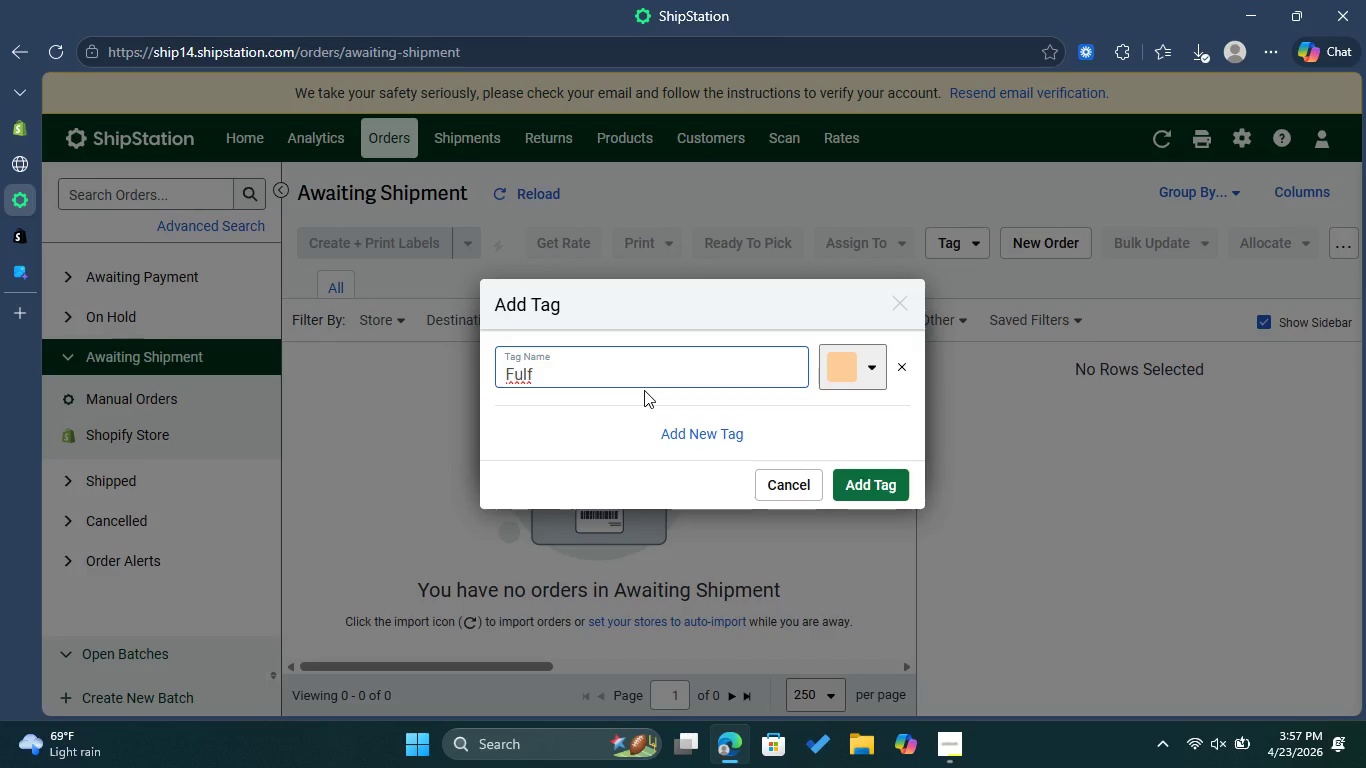 
type(illment: Chemical)
 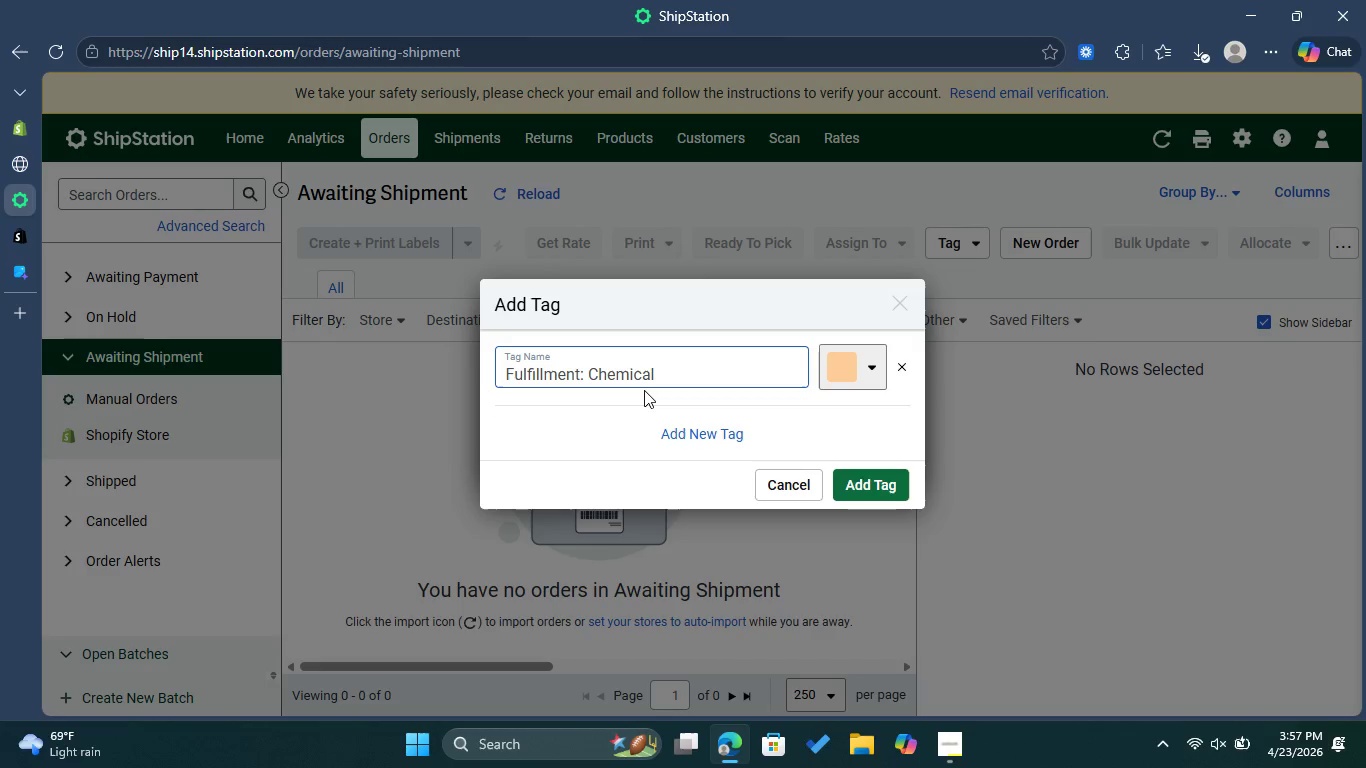 
wait(5.73)
 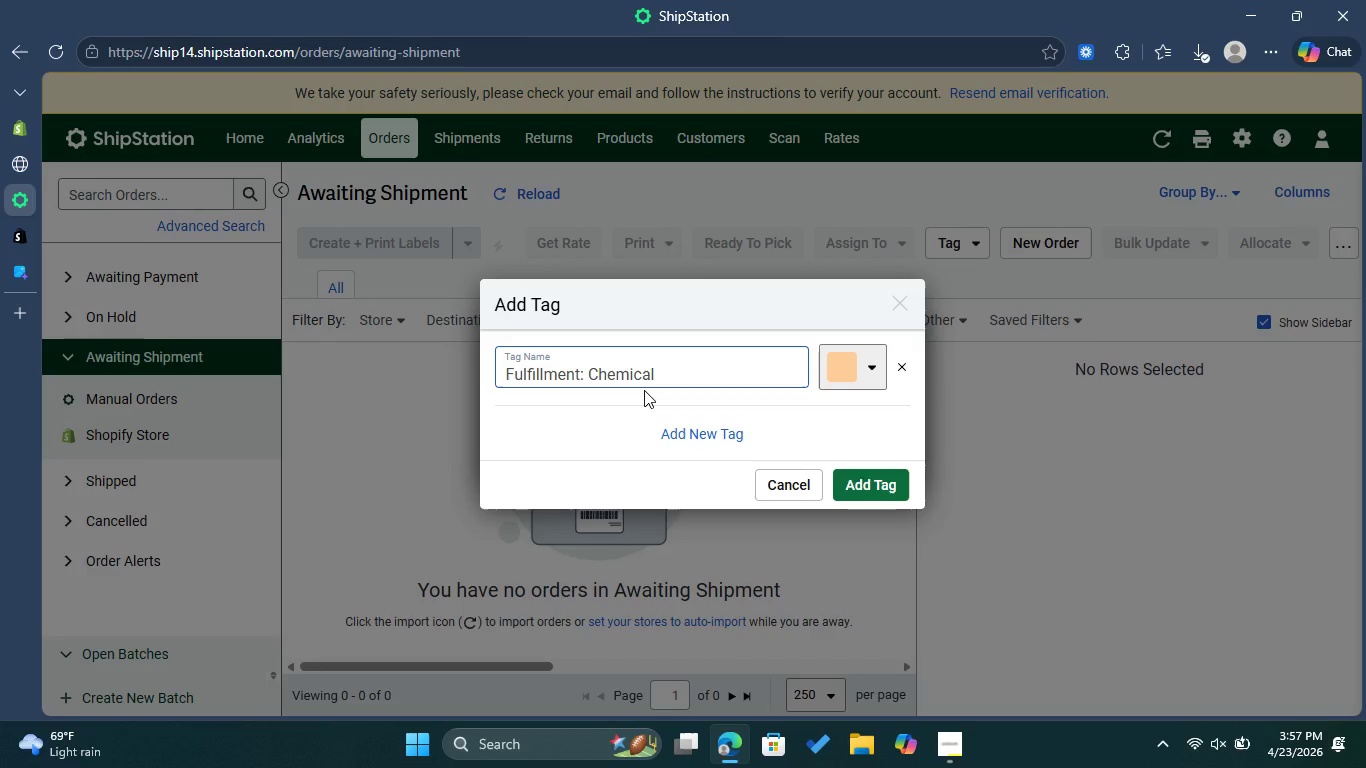 
left_click([725, 435])
 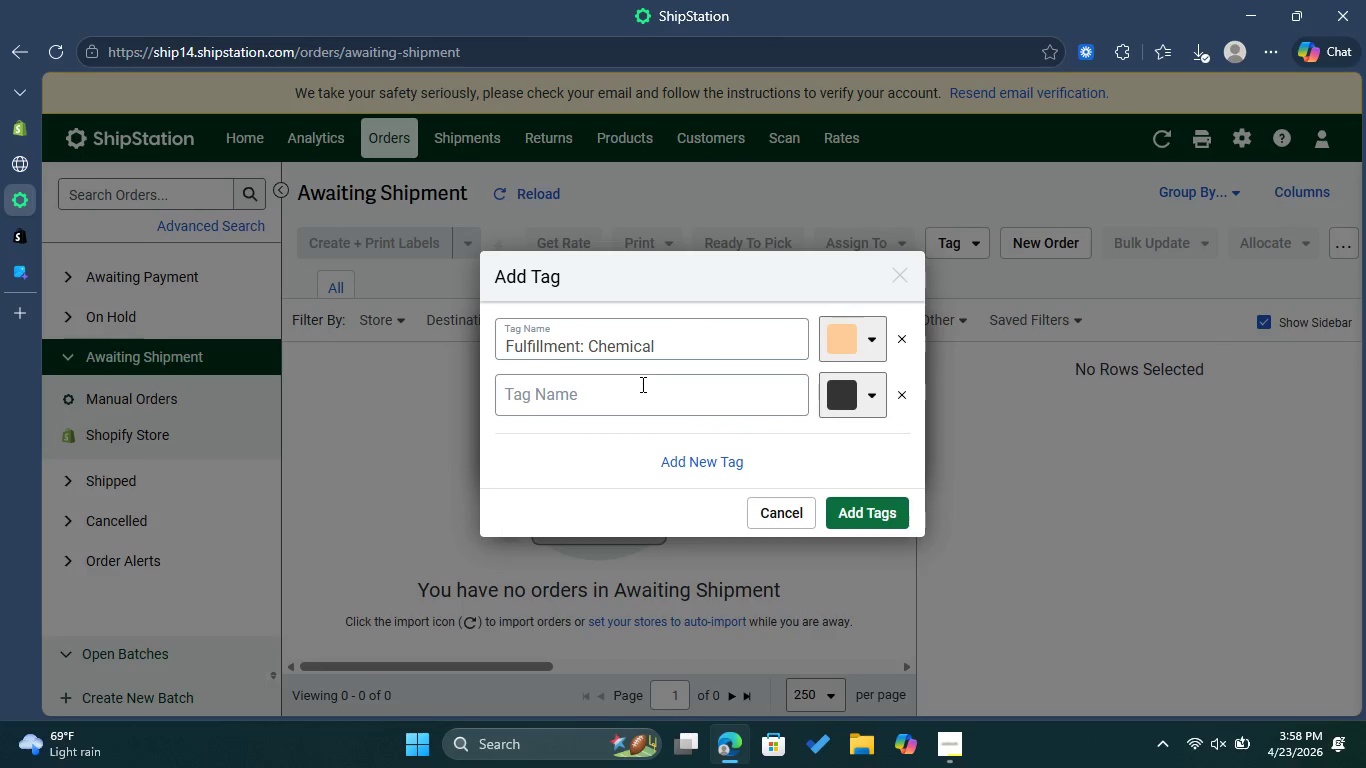 
left_click([641, 383])
 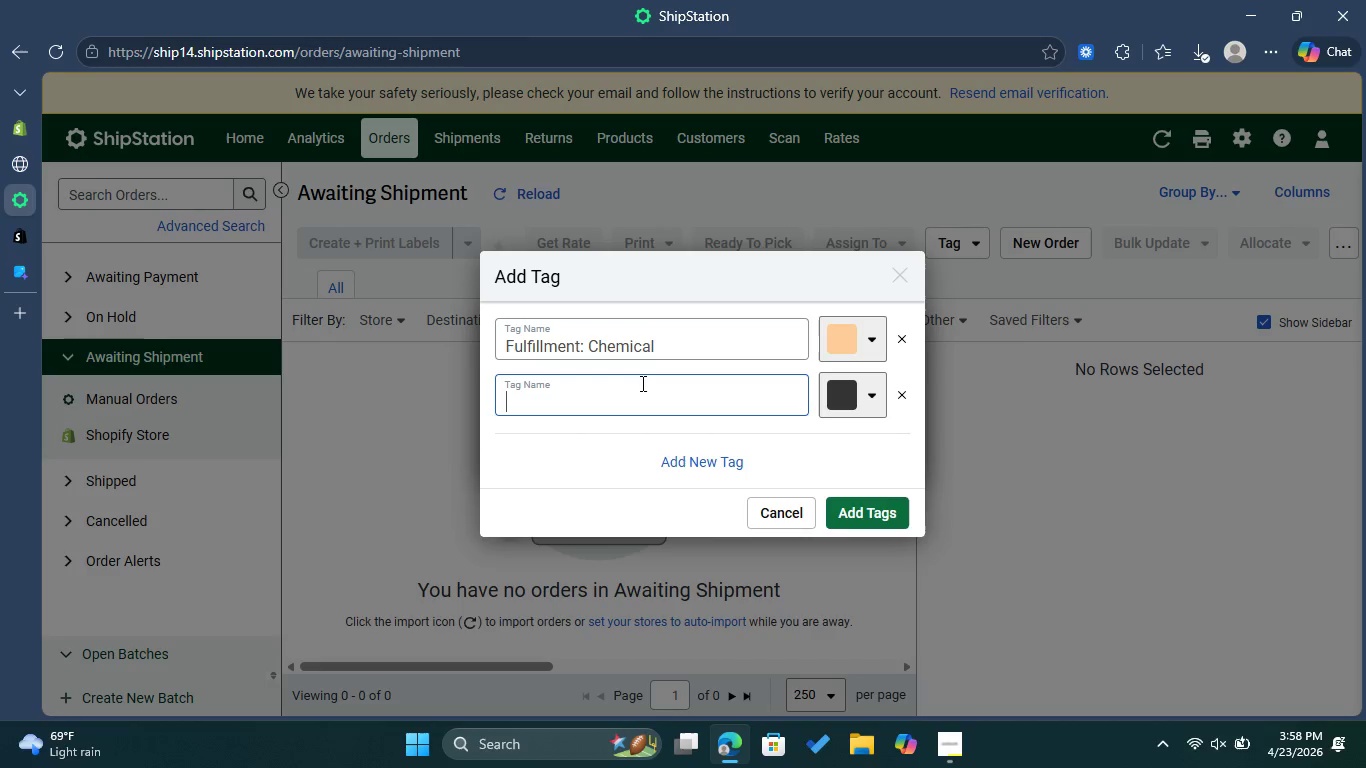 
wait(26.56)
 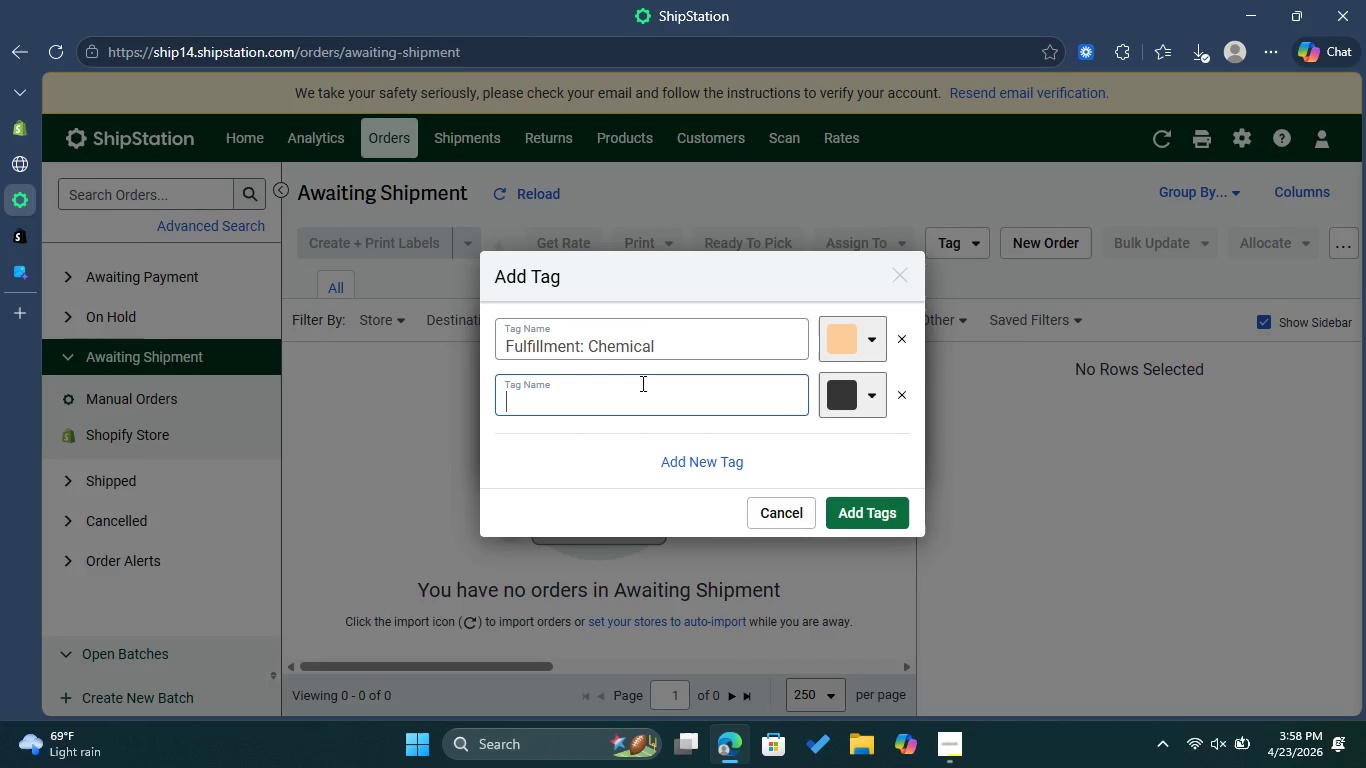 
type(Fulfillment: Standard)
 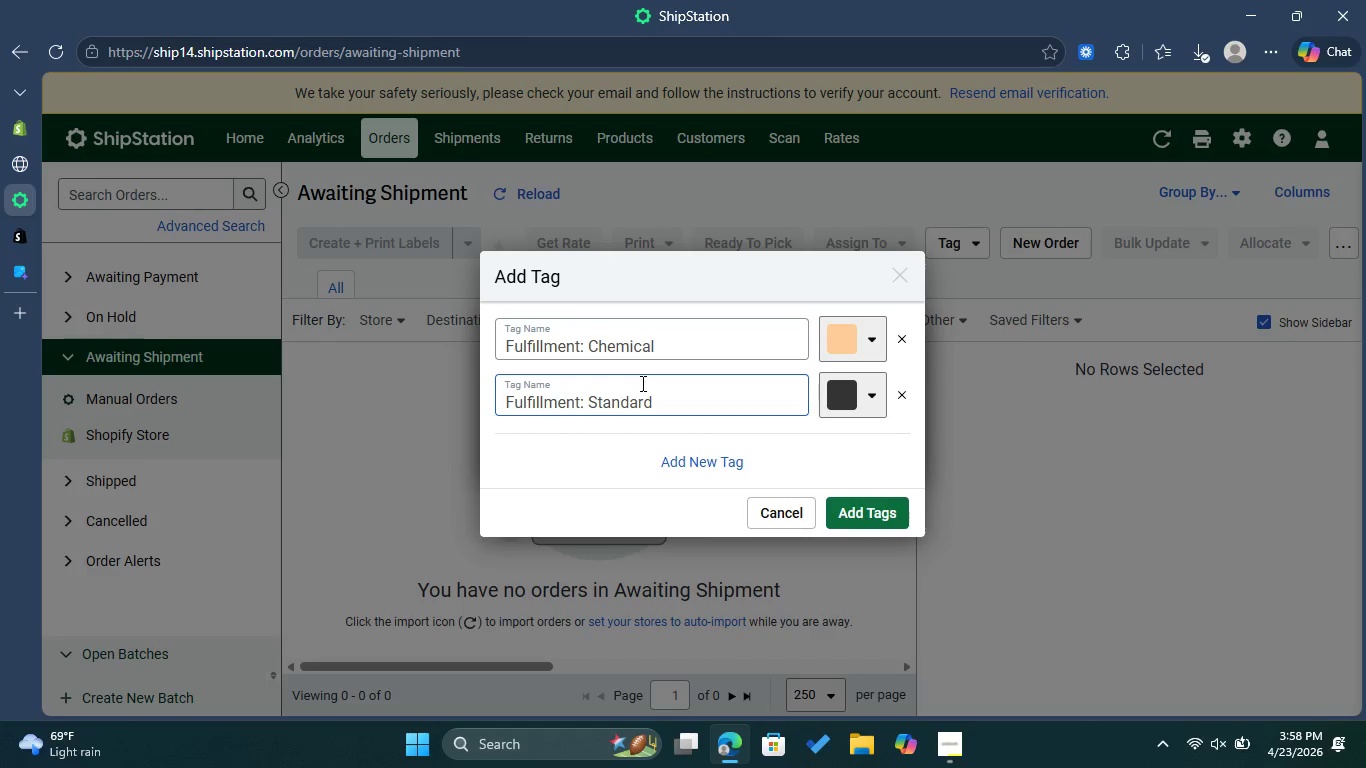 
wait(6.48)
 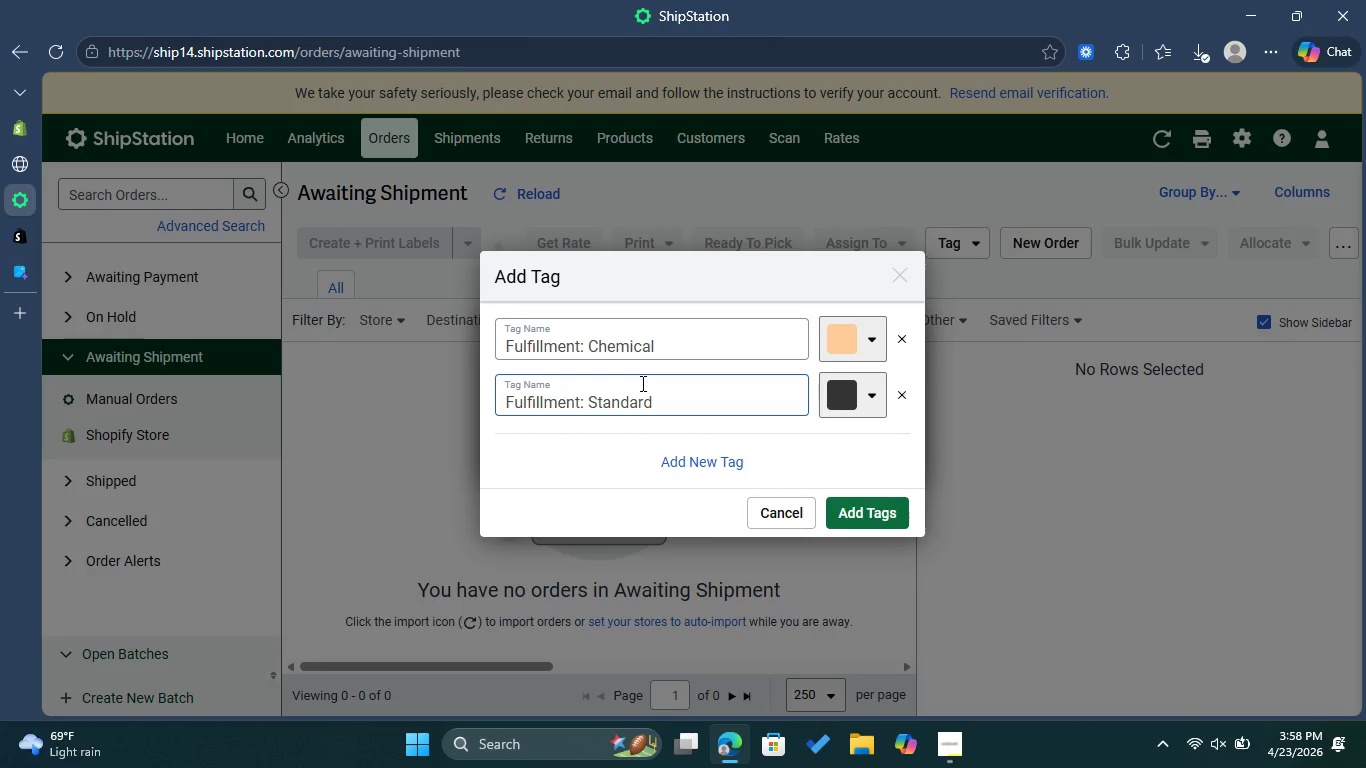 
left_click([871, 510])
 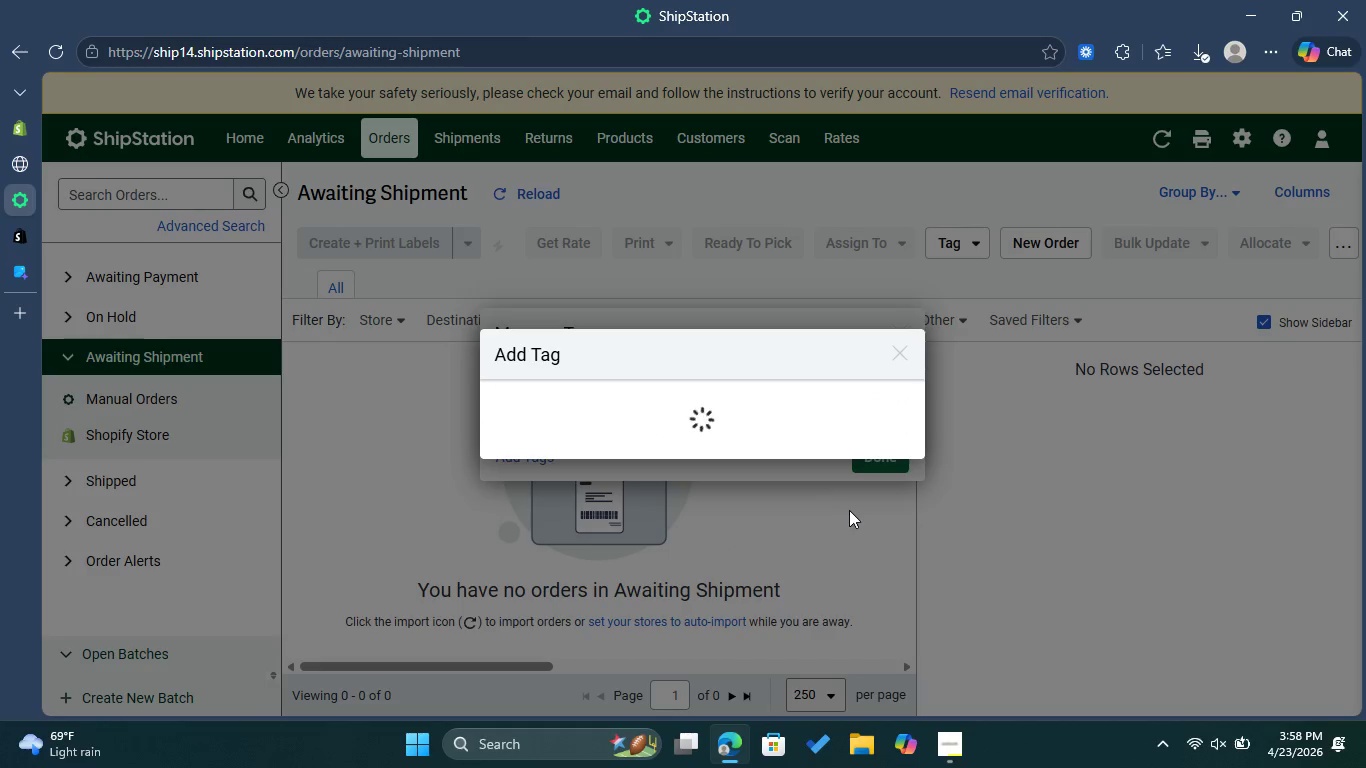 
mouse_move([829, 494])
 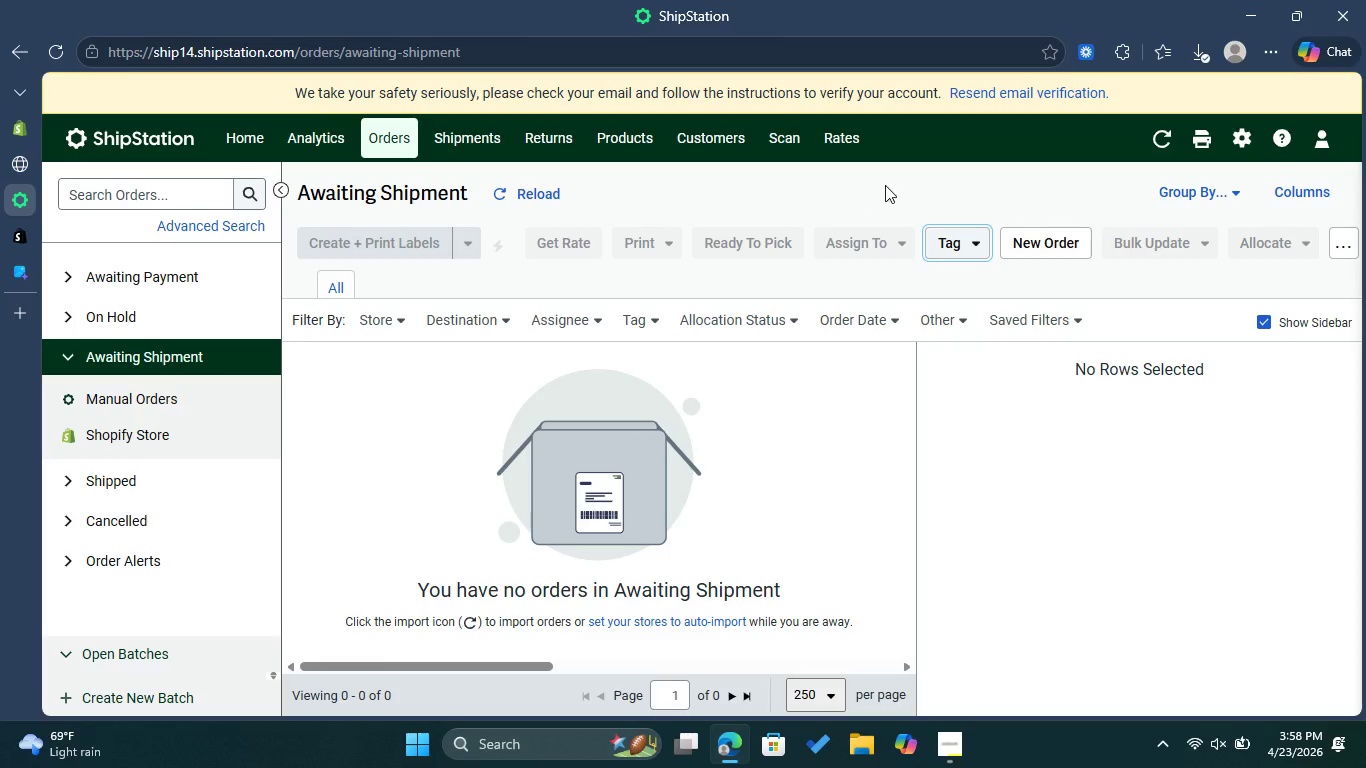 
left_click([1246, 133])
 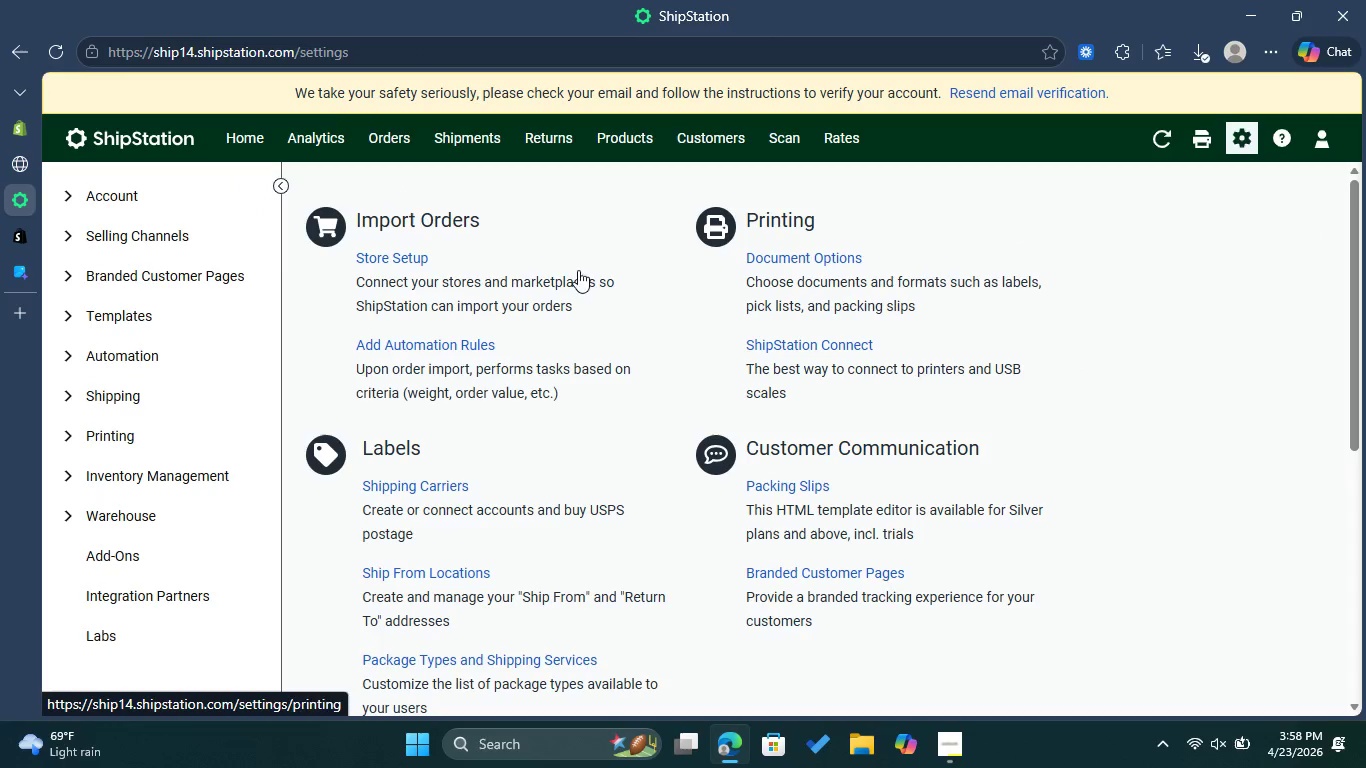 
left_click([105, 360])
 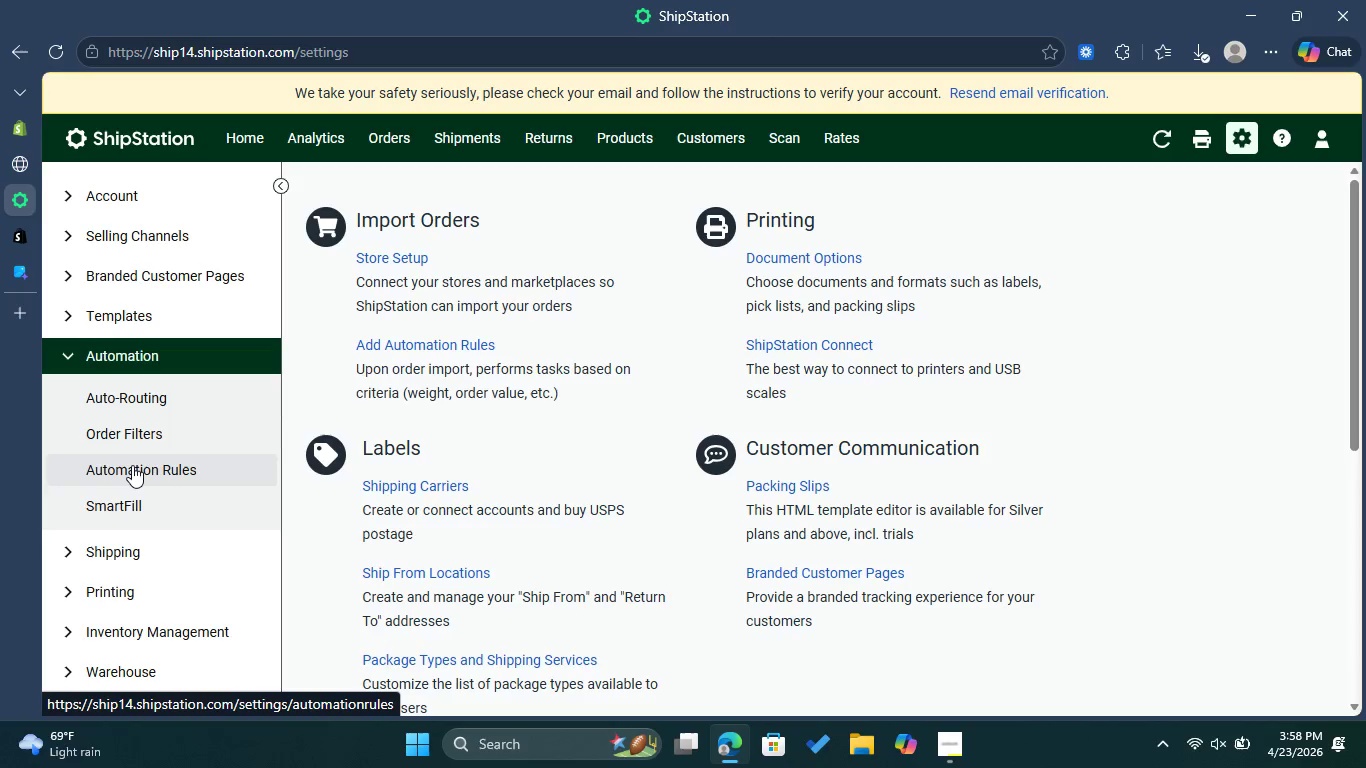 
left_click([132, 465])
 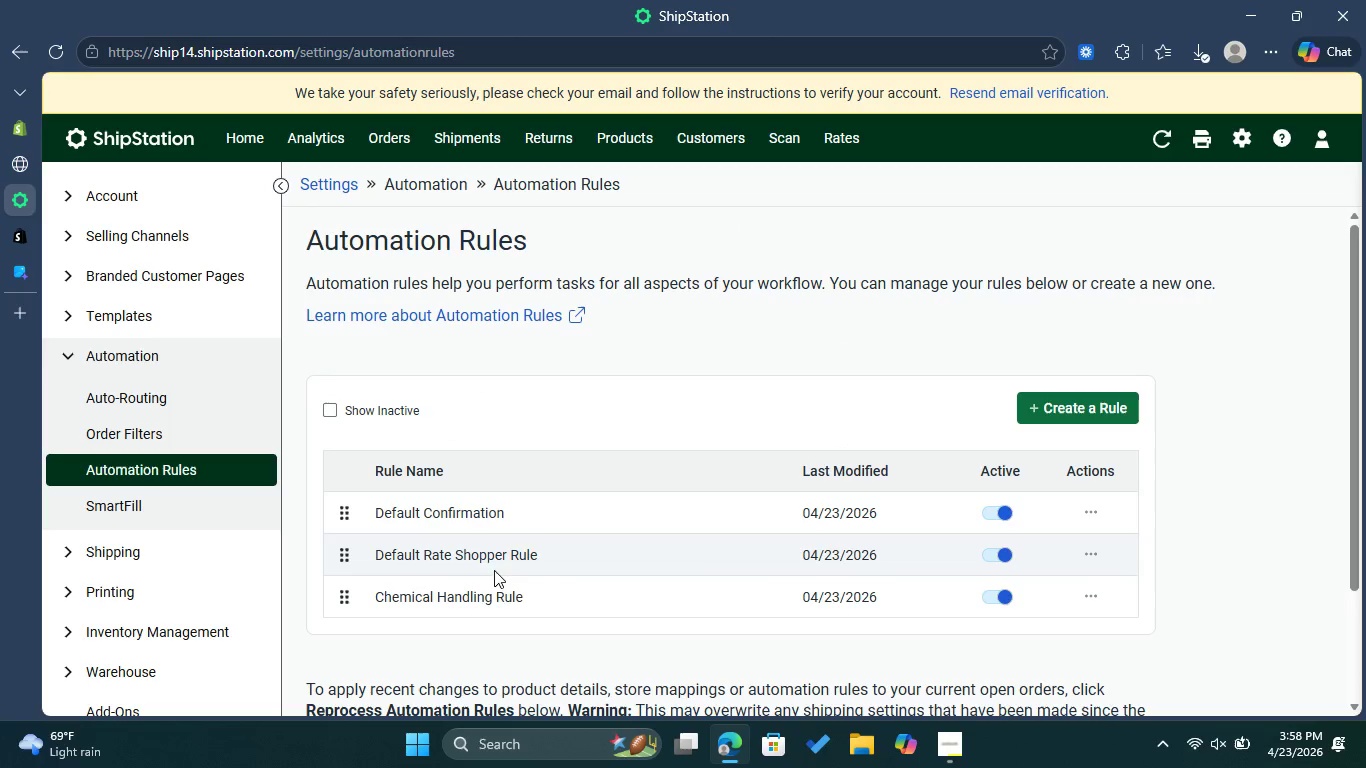 
left_click([494, 602])
 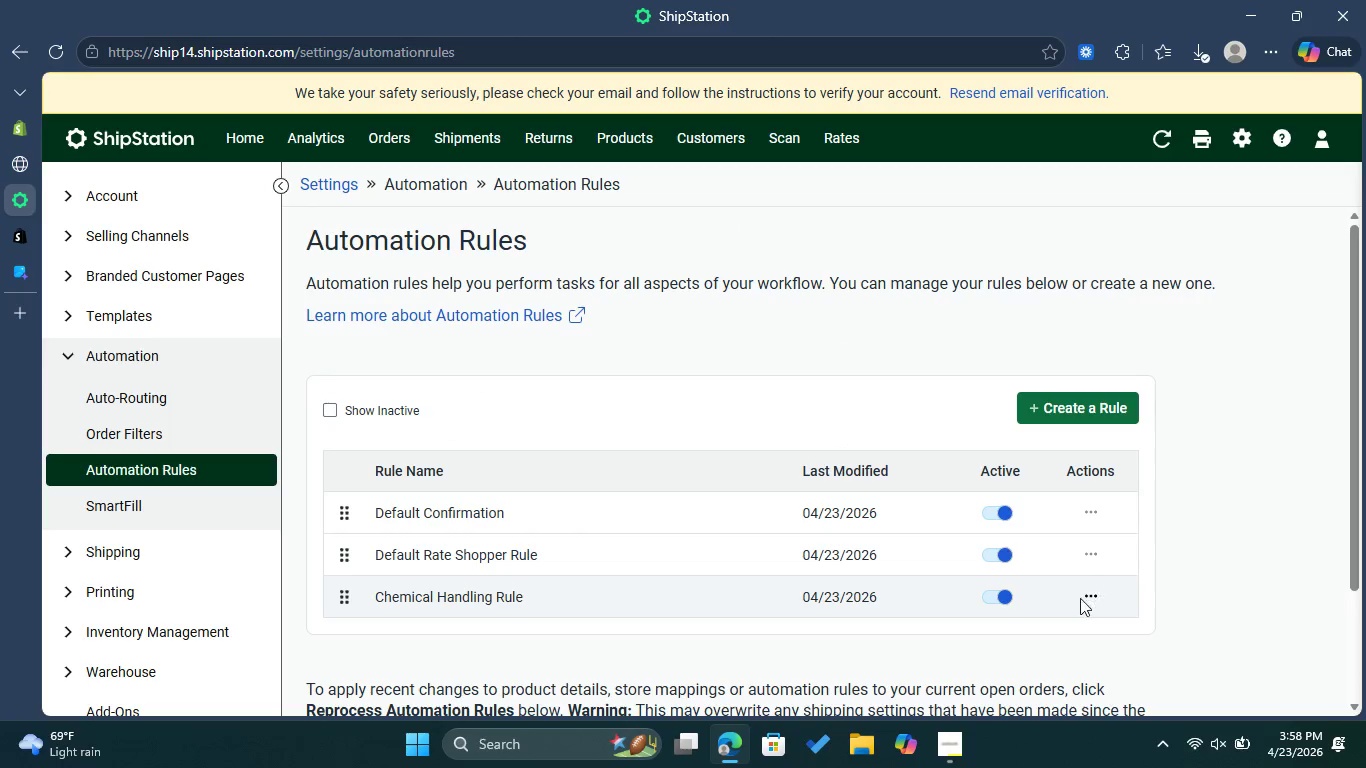 
left_click([1087, 597])
 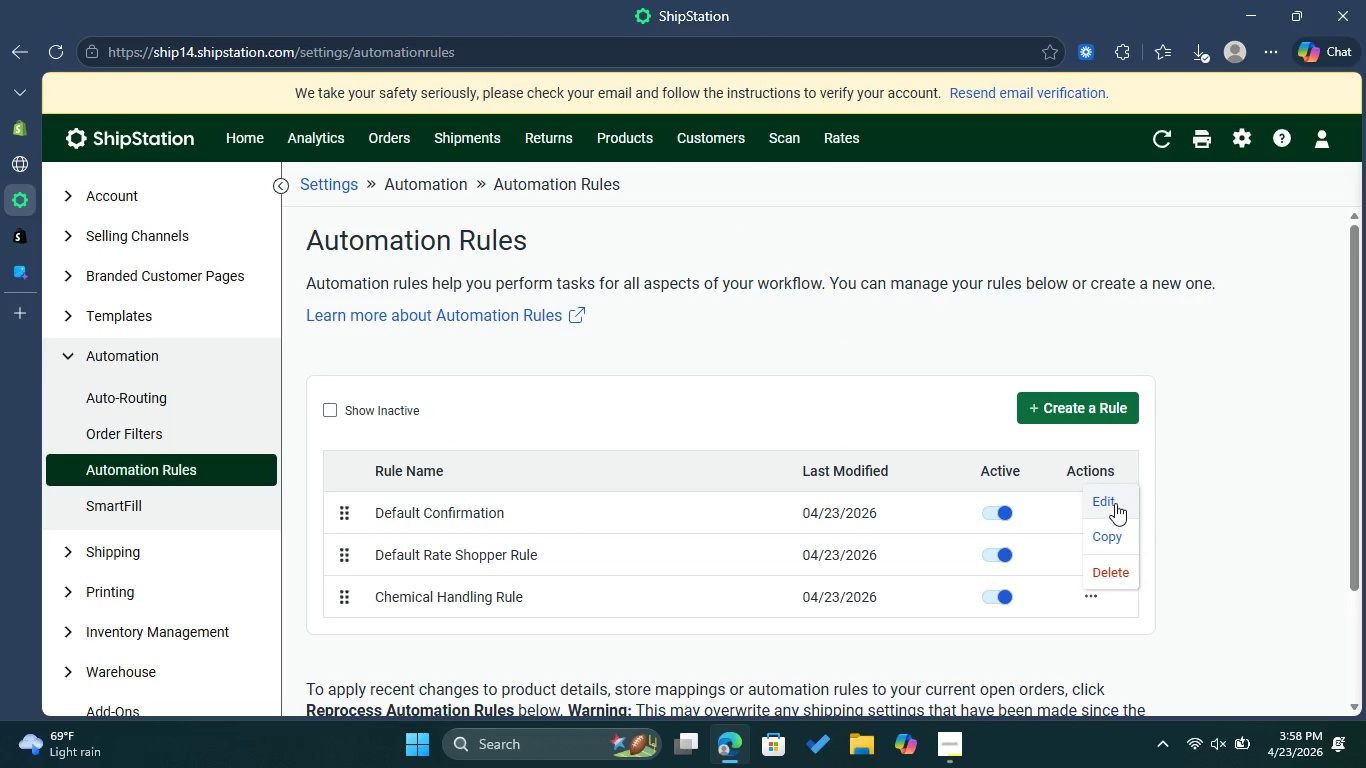 
left_click([1115, 501])
 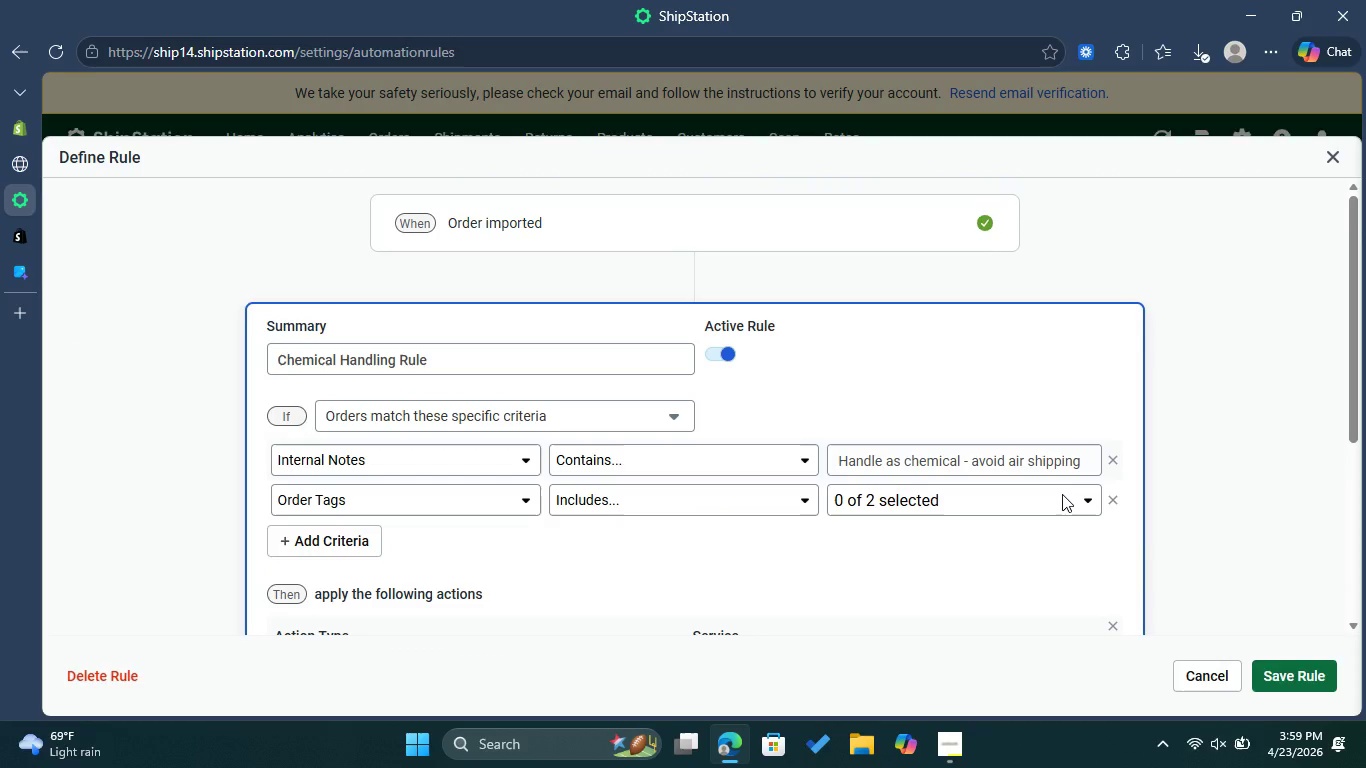 
left_click([1062, 494])
 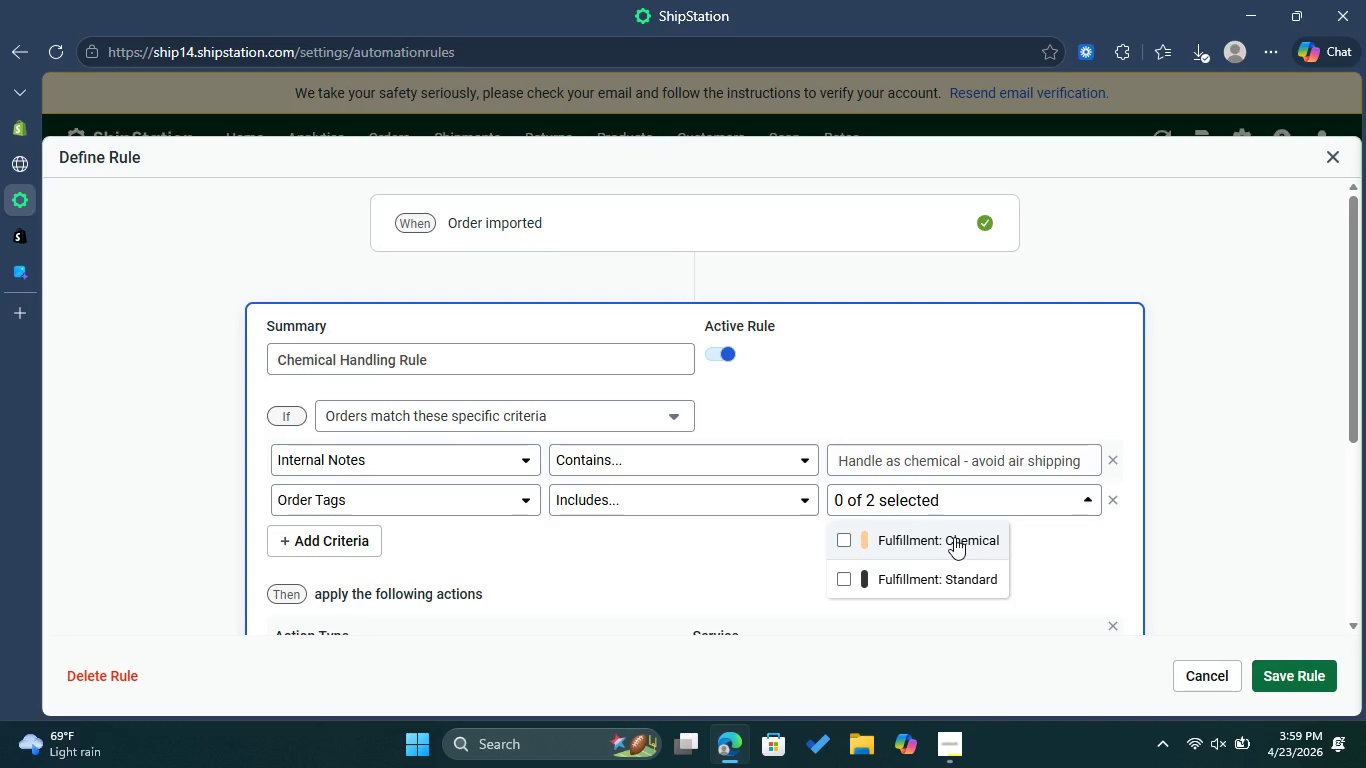 
left_click([954, 537])
 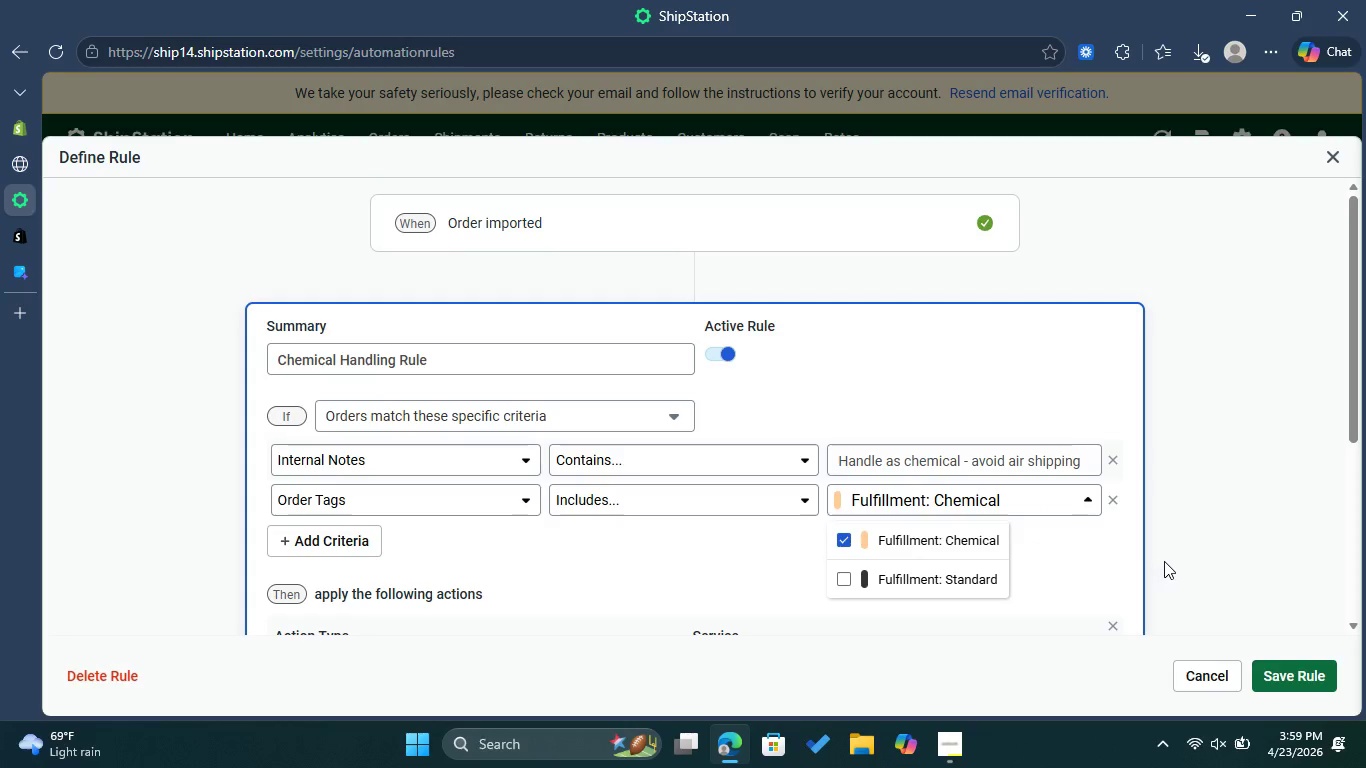 
scroll: coordinate [1164, 561], scroll_direction: down, amount: 3.0
 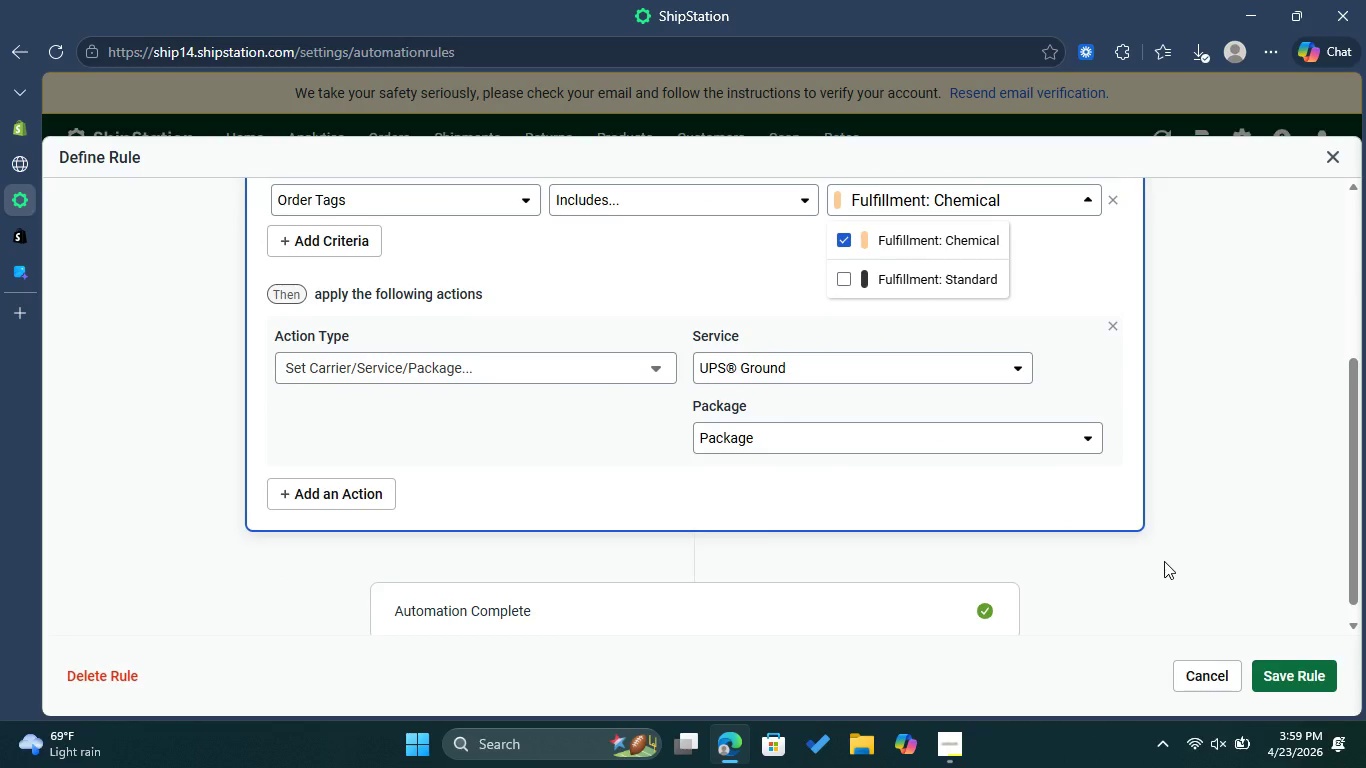 
wait(7.3)
 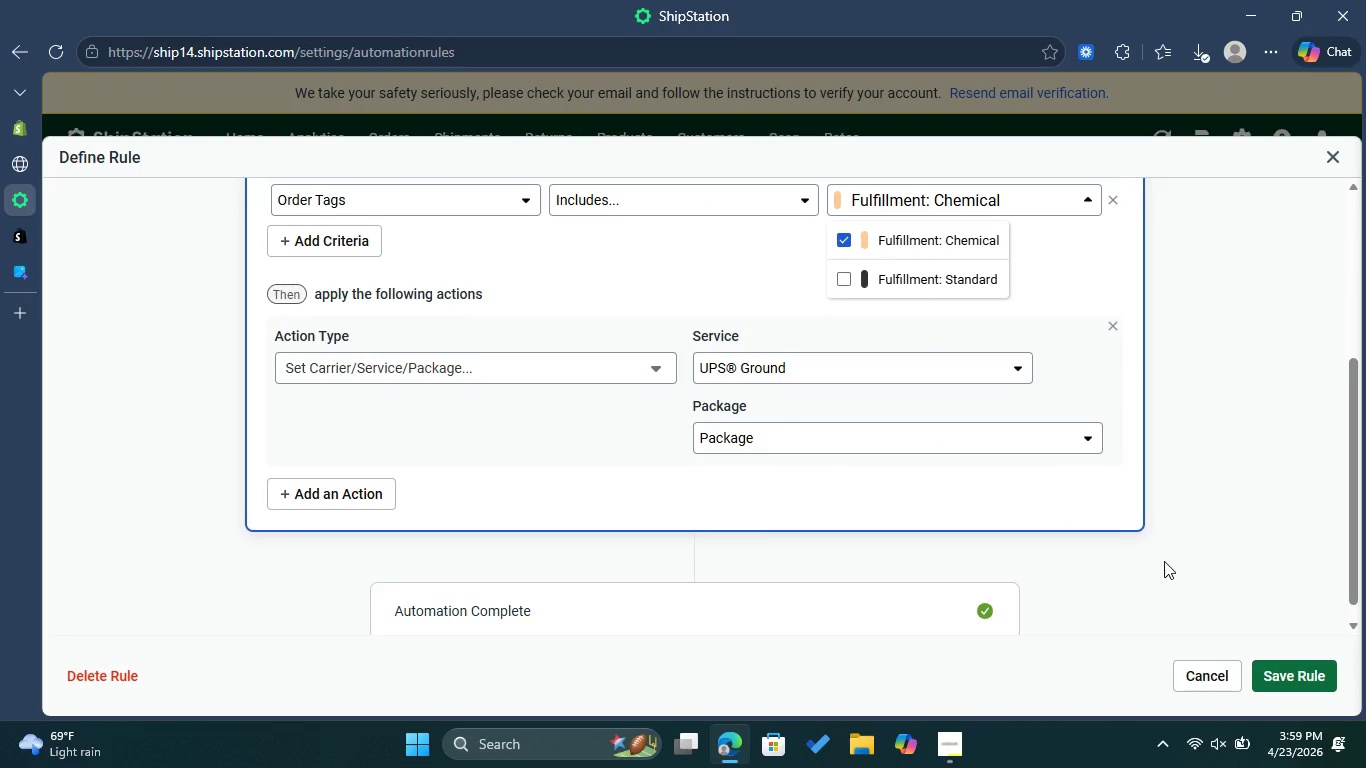 
scroll: coordinate [1164, 561], scroll_direction: up, amount: 4.0
 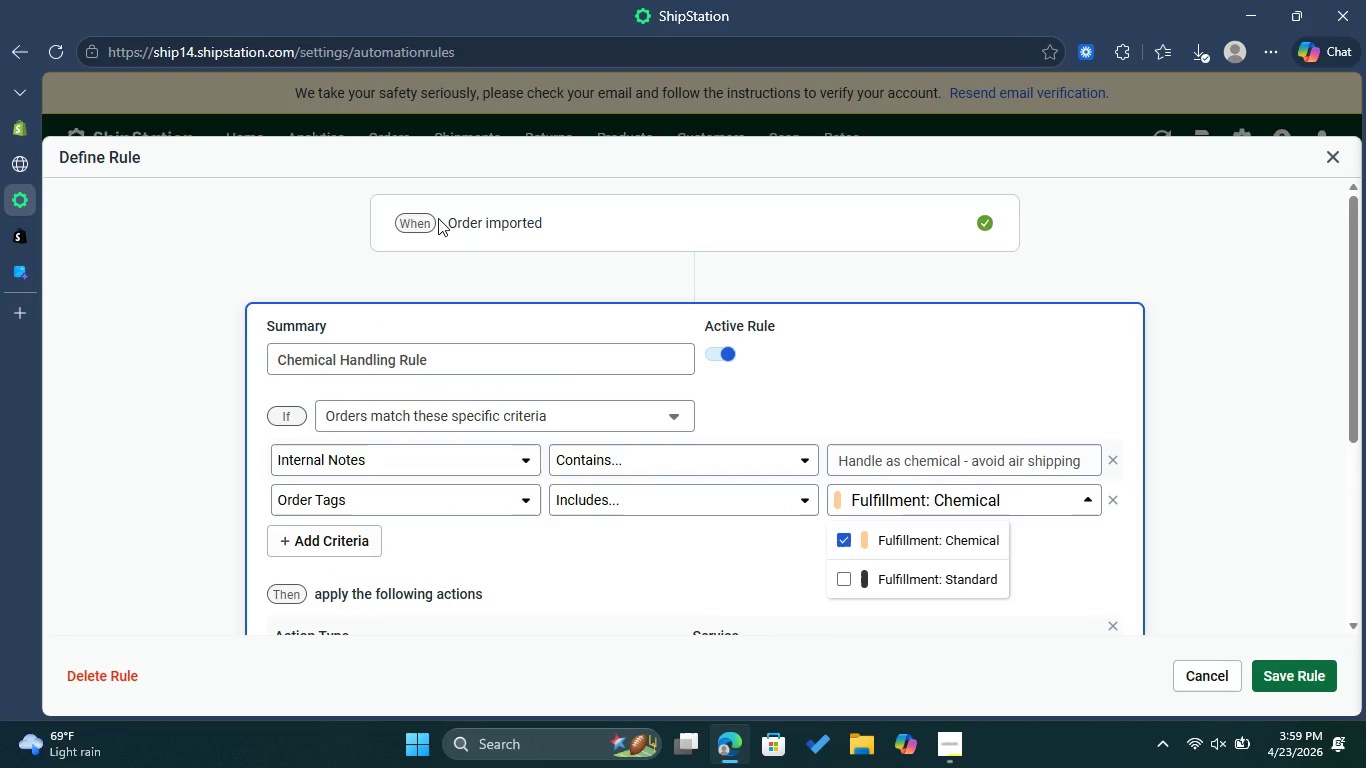 
left_click([433, 219])
 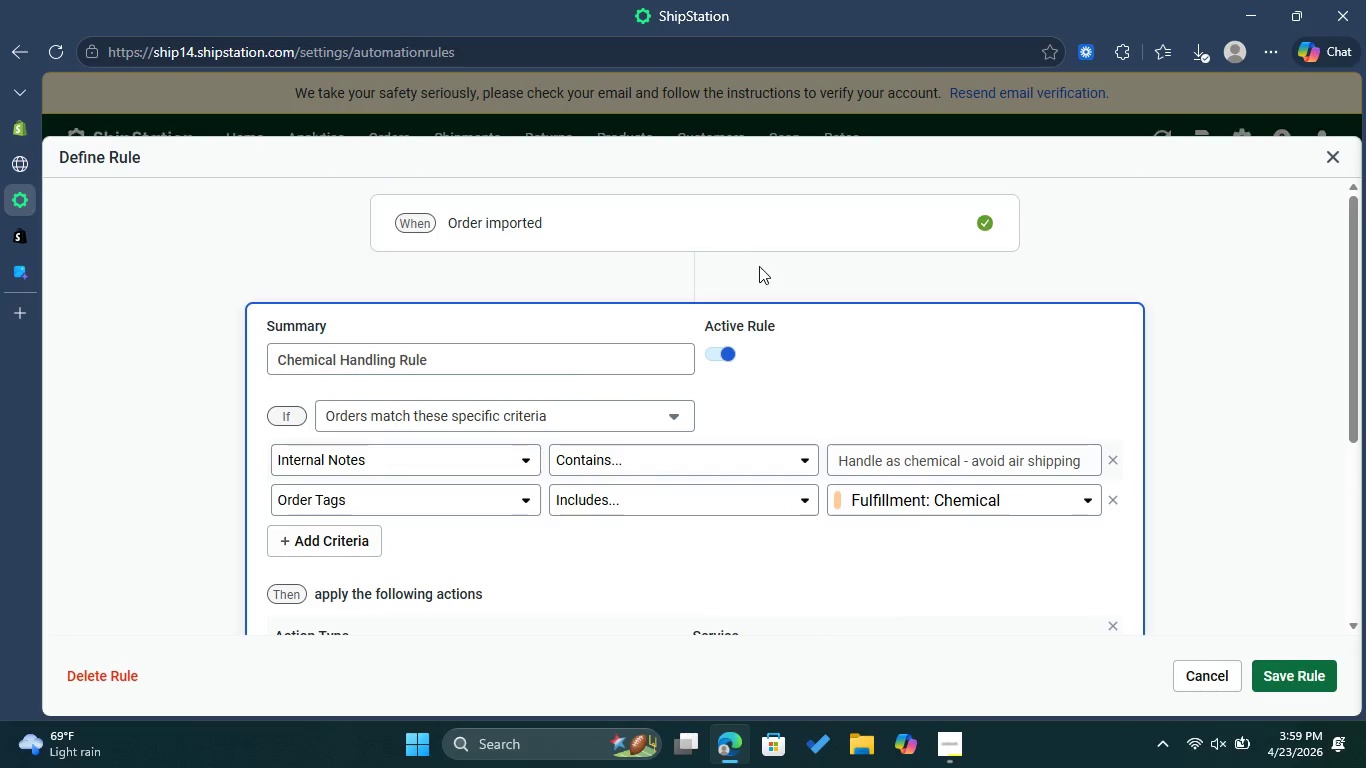 
scroll: coordinate [765, 275], scroll_direction: down, amount: 3.0
 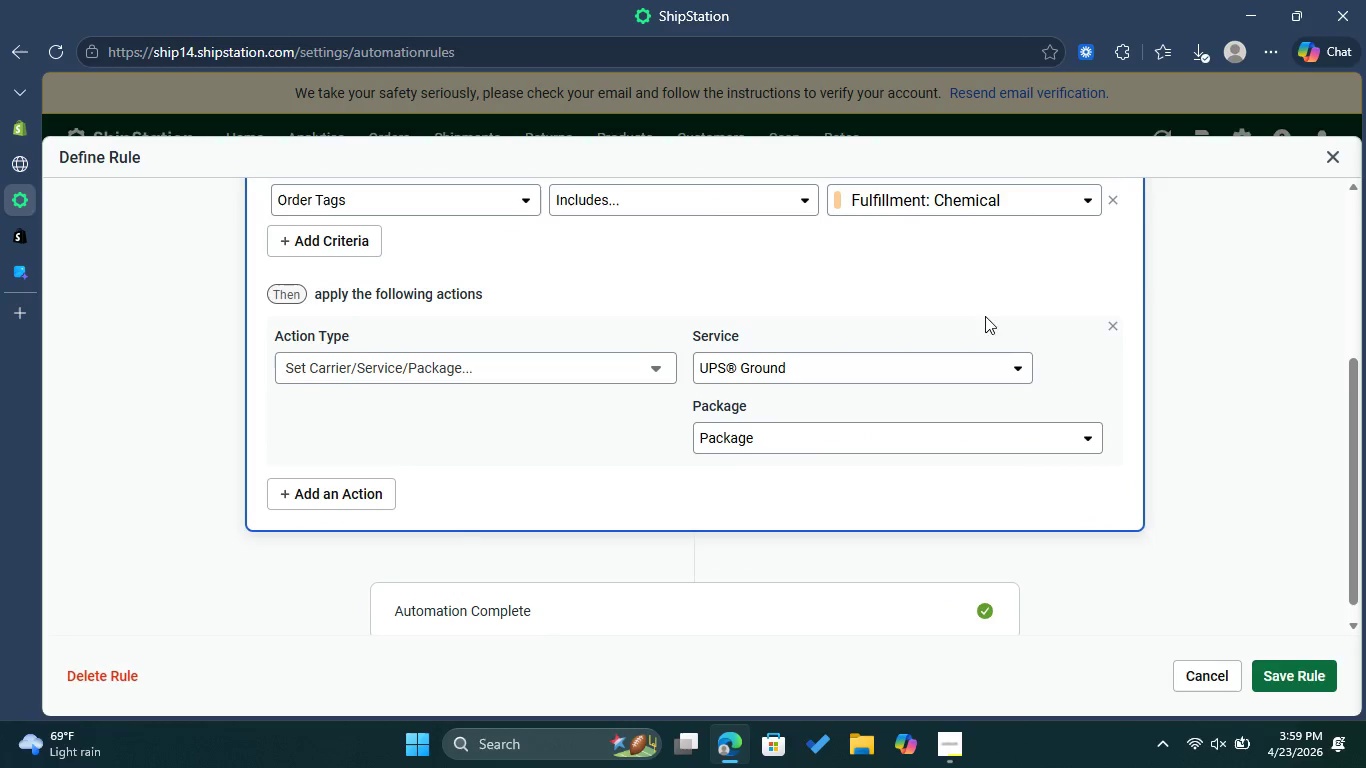 
wait(6.19)
 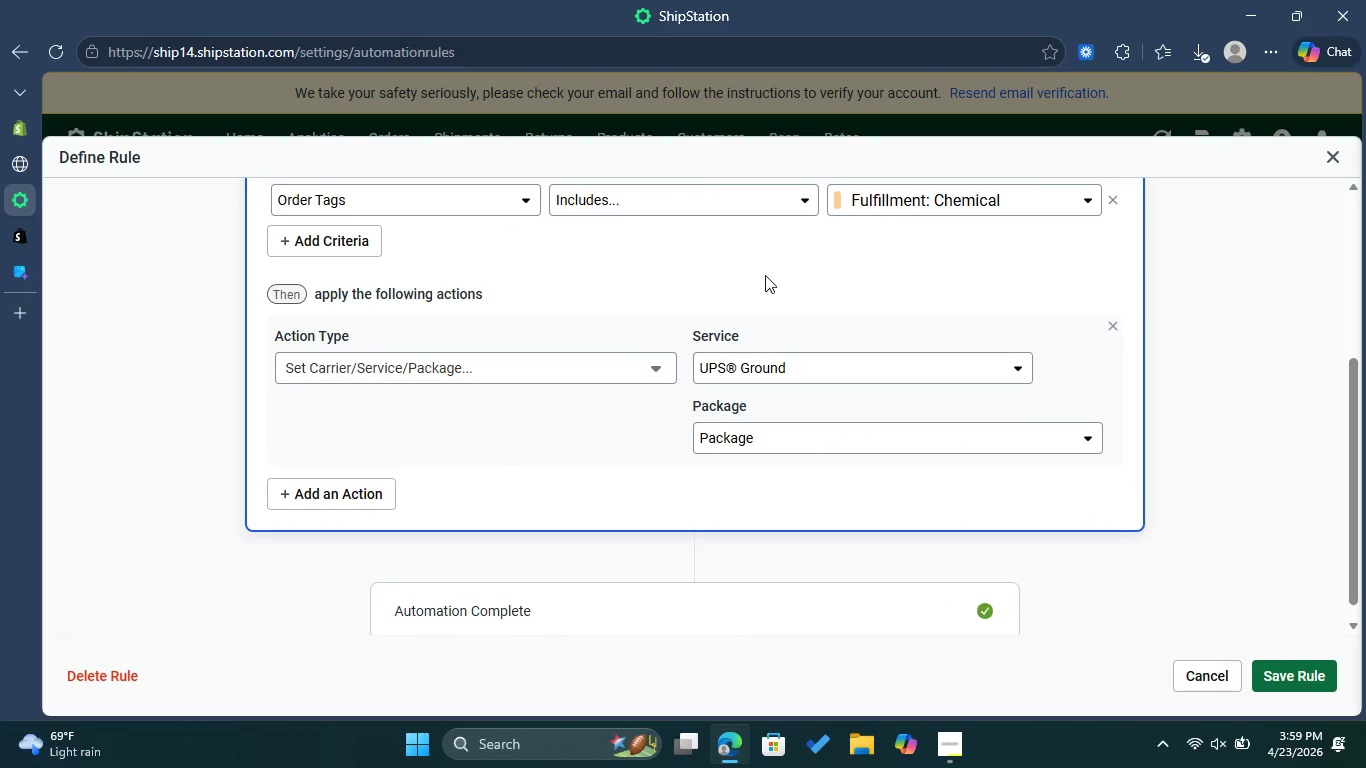 
scroll: coordinate [1010, 324], scroll_direction: up, amount: 1.0
 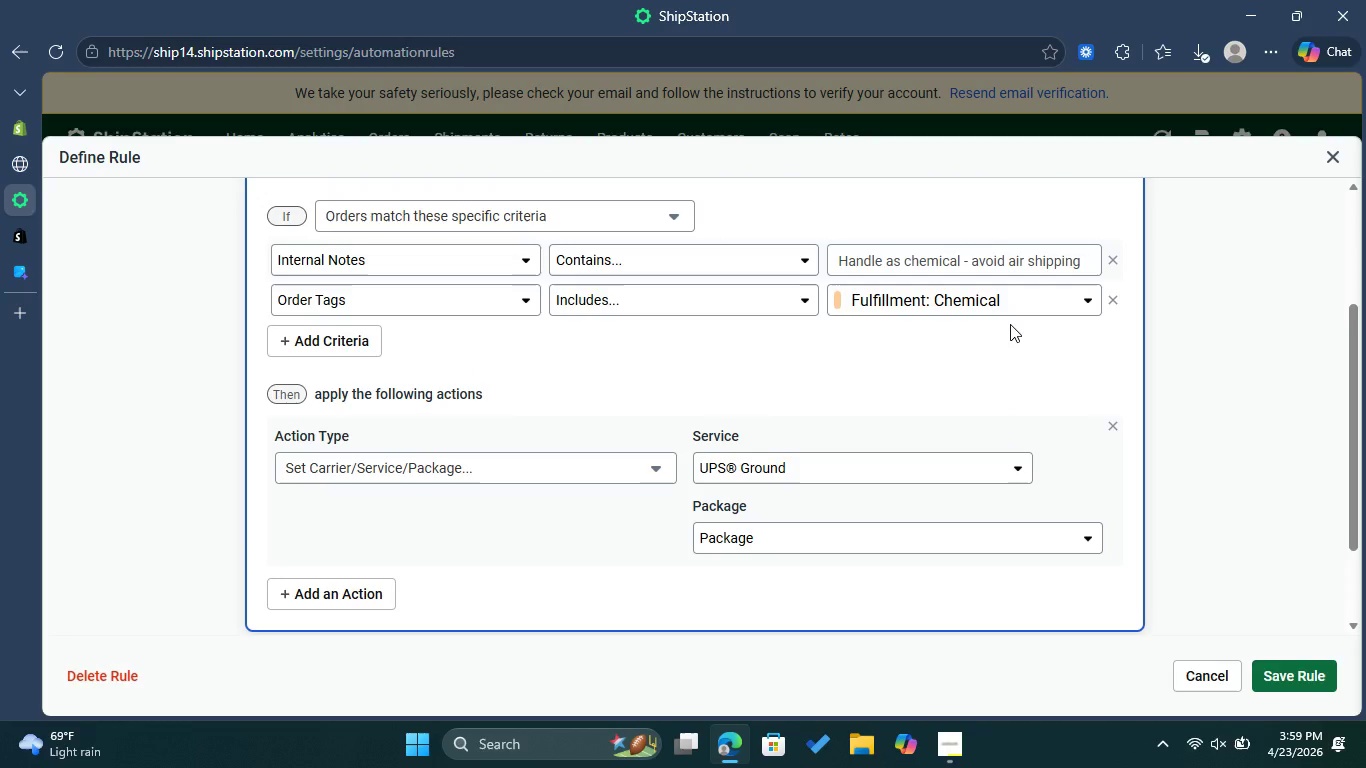 
wait(12.67)
 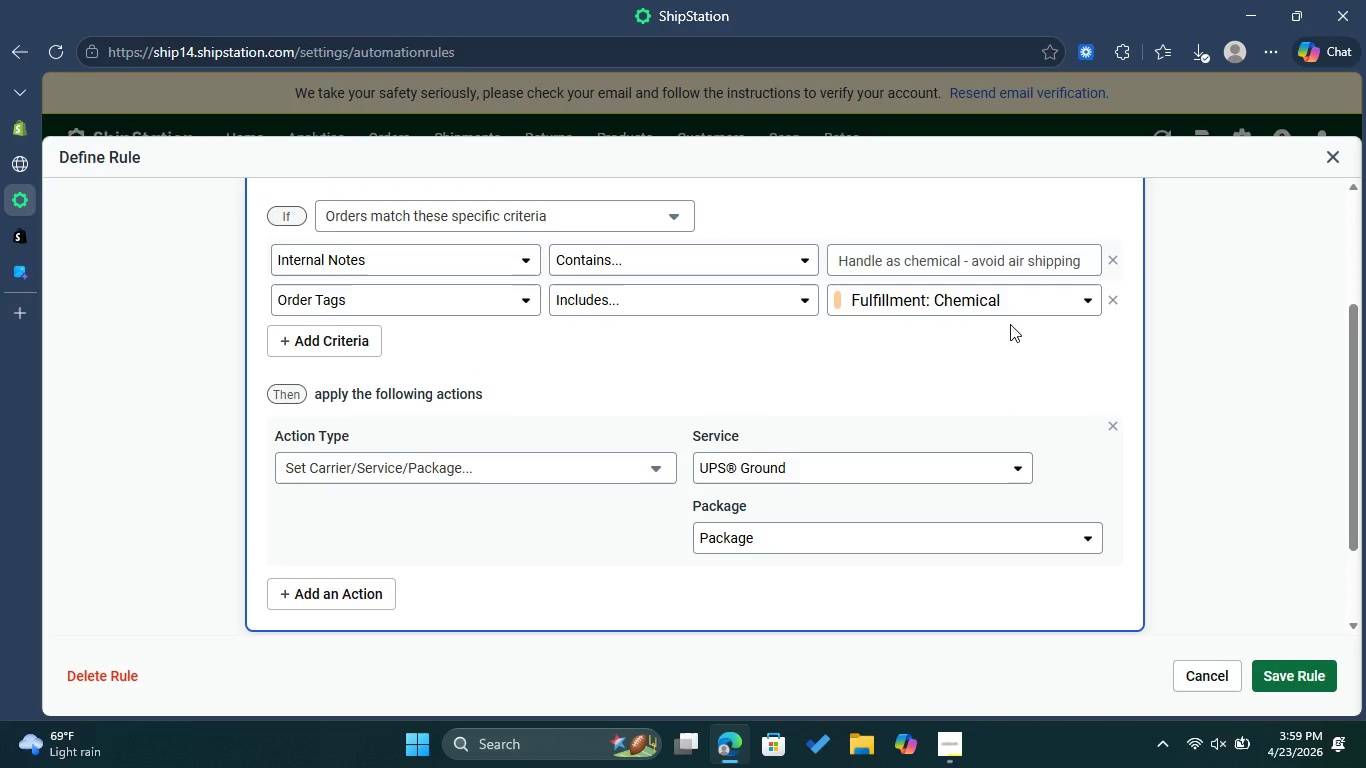 
mouse_move([403, 578])
 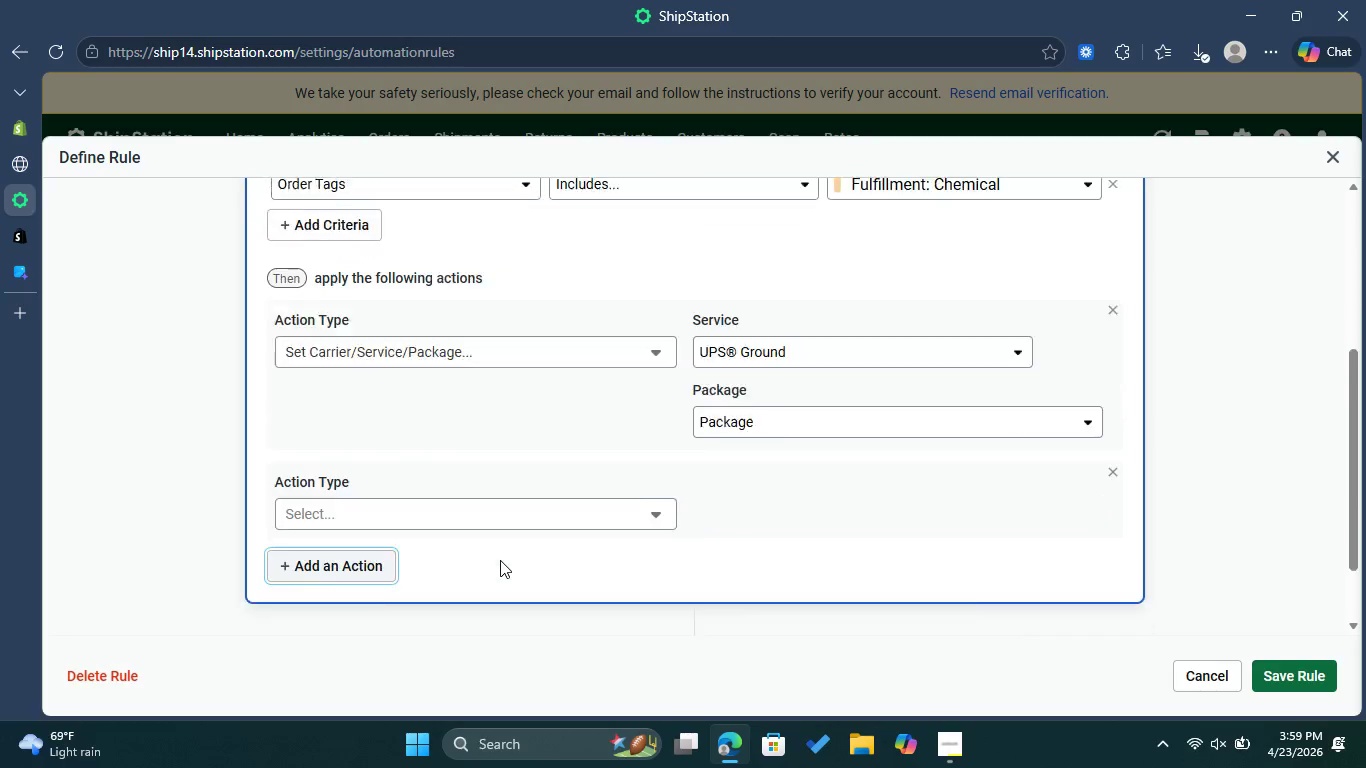 
scroll: coordinate [500, 560], scroll_direction: down, amount: 2.0
 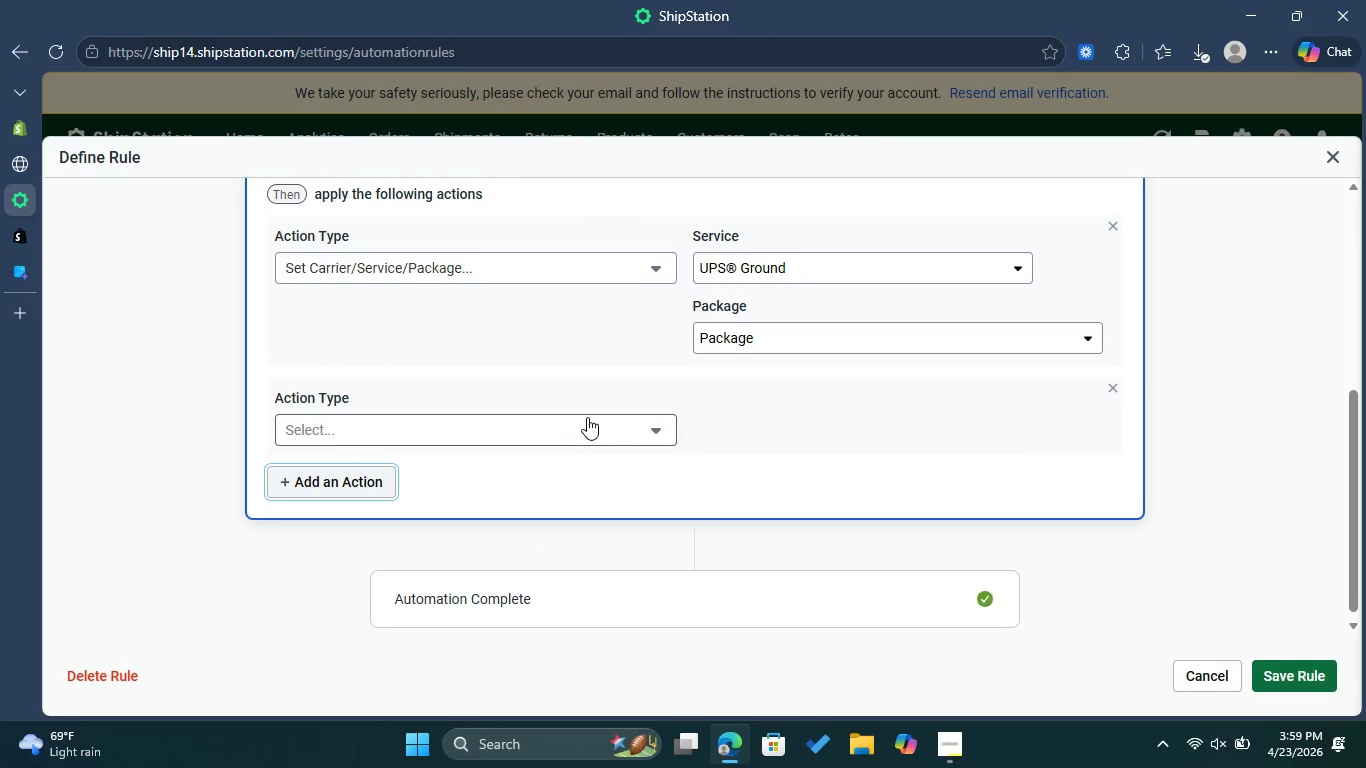 
left_click([588, 417])
 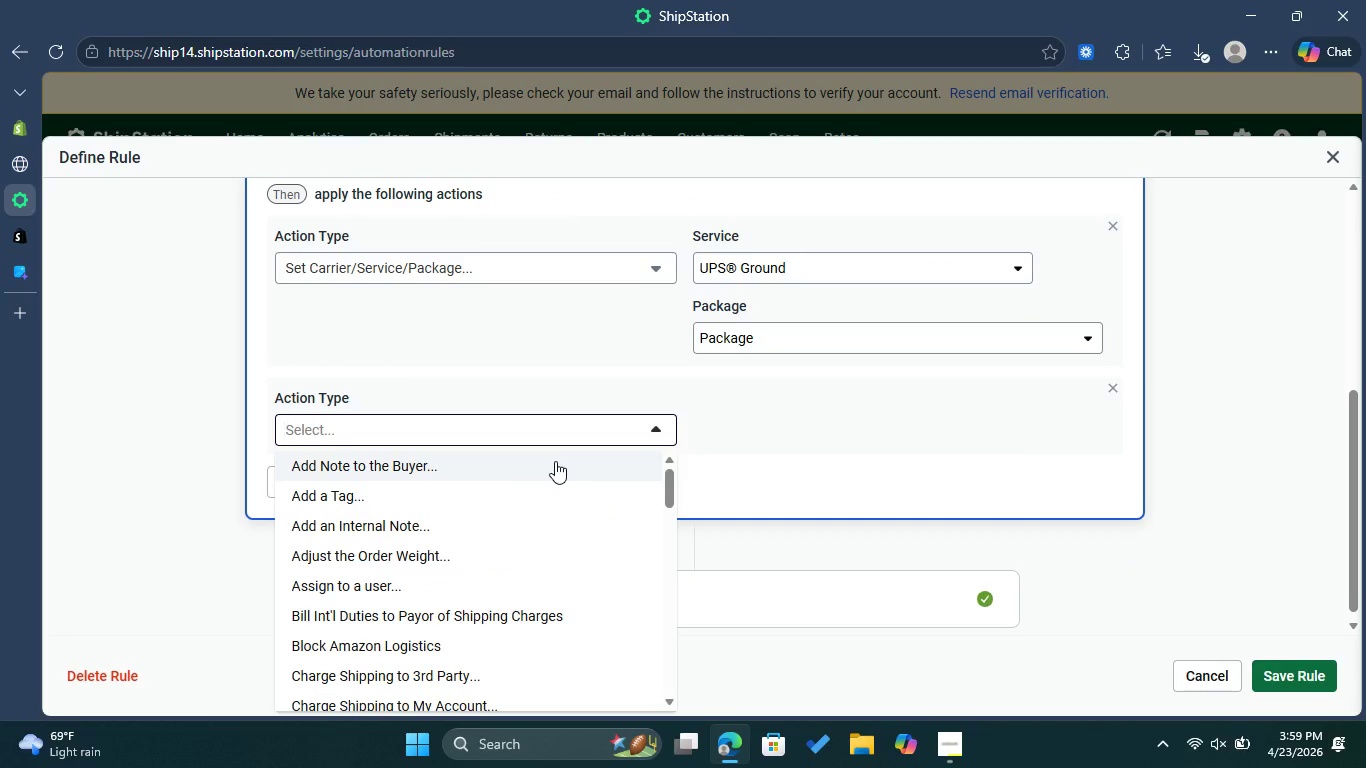 
left_click([542, 498])
 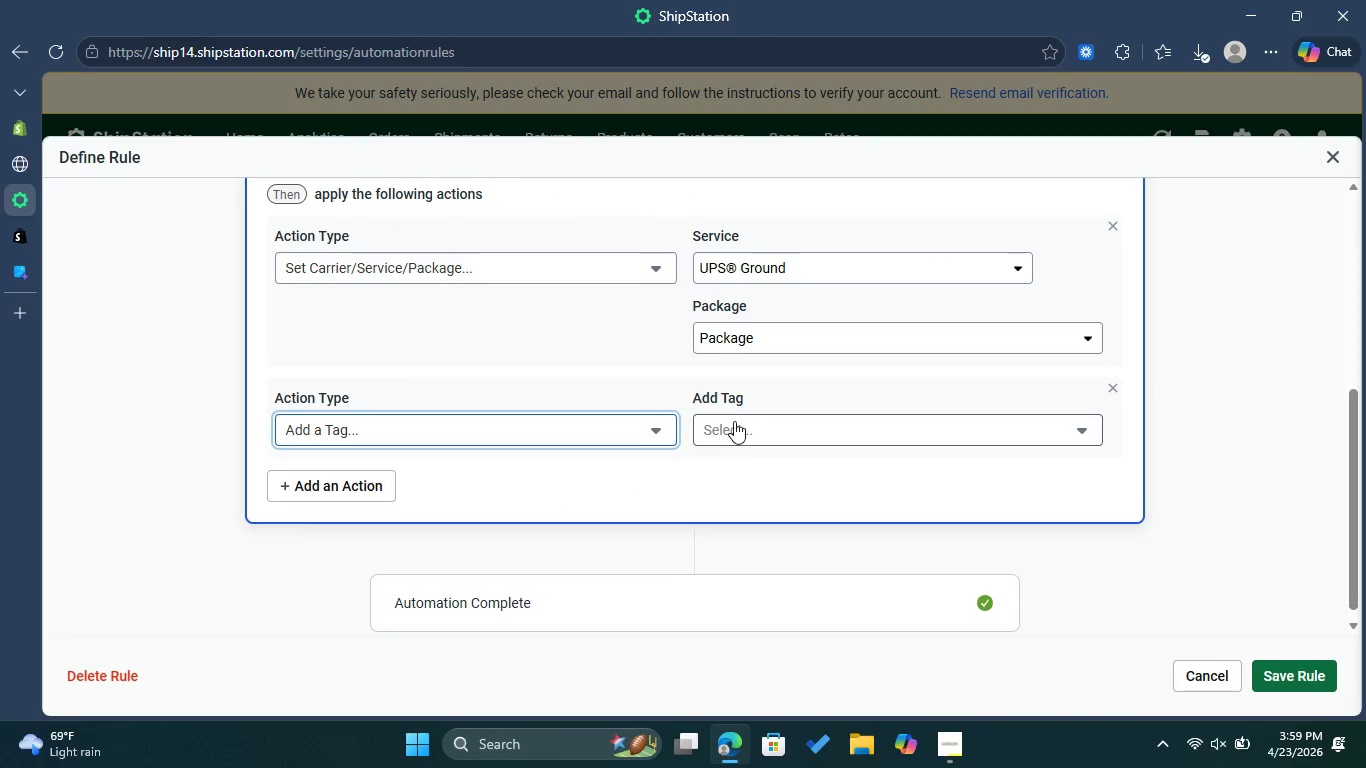 
left_click([738, 420])
 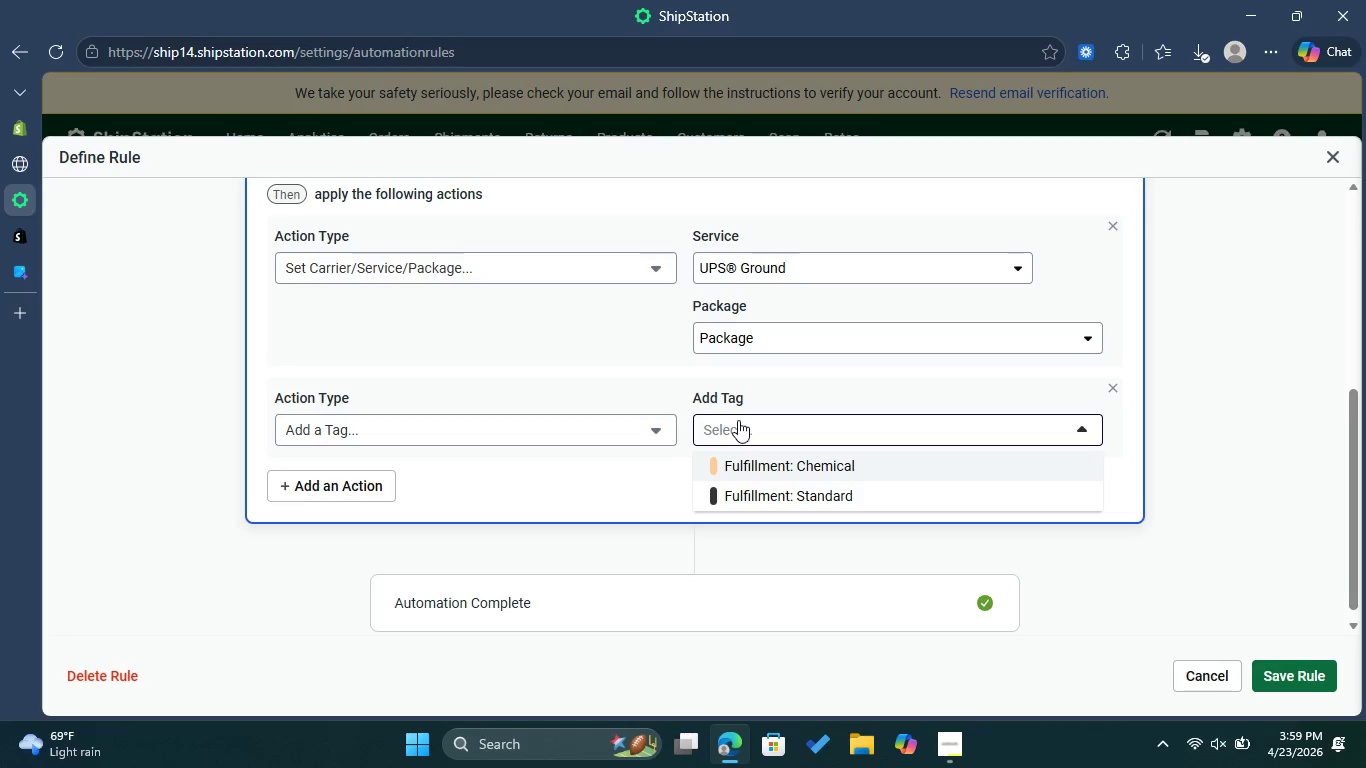 
type(Che)
key(Backspace)
key(Backspace)
type(HEMICAL_ORDER)
 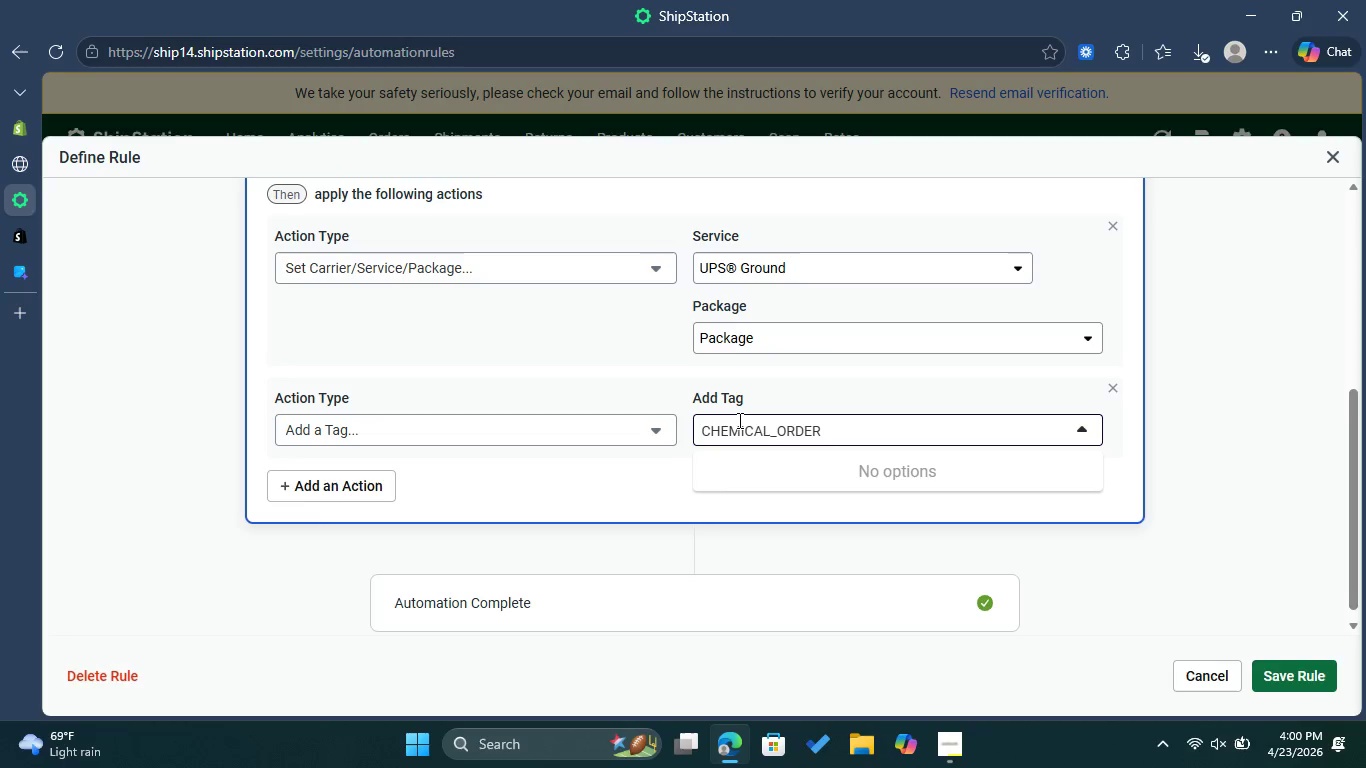 
key(Enter)
 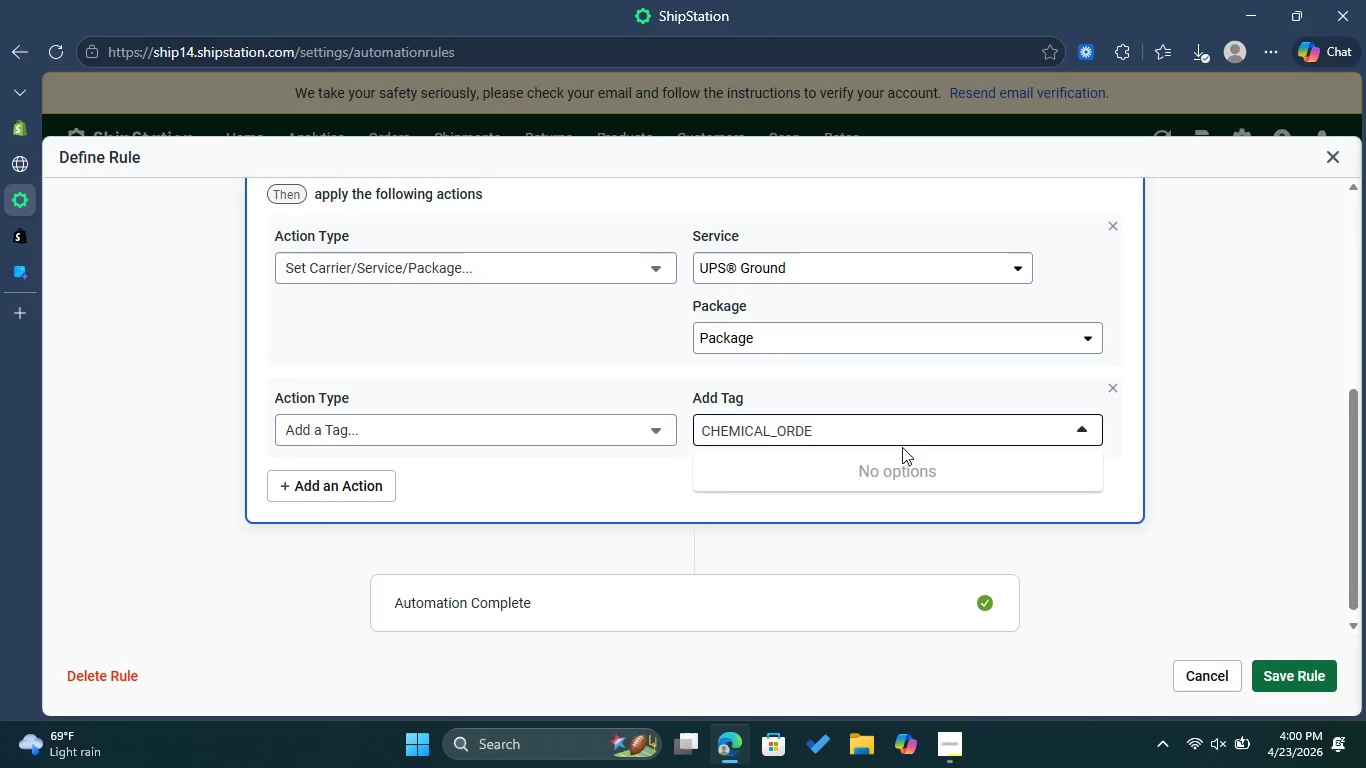 
key(Backspace)
 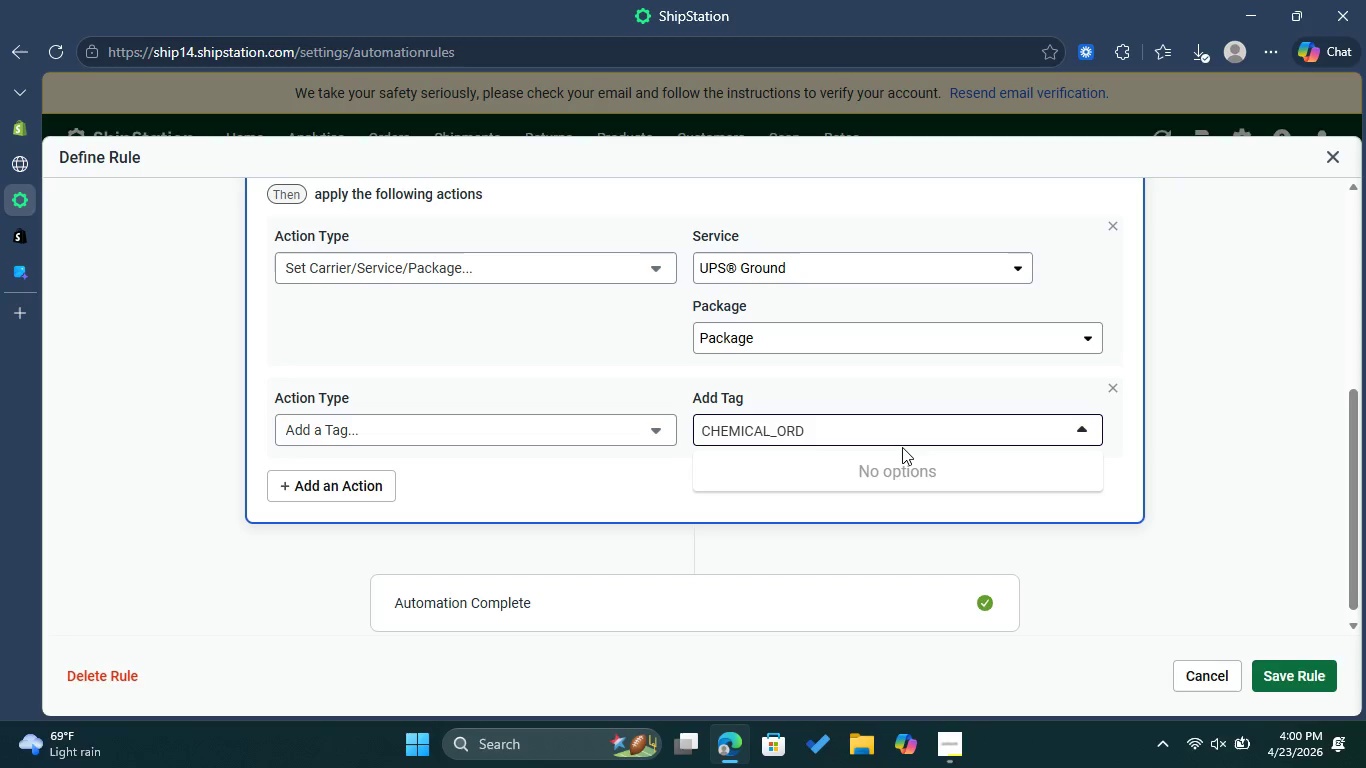 
hold_key(key=Backspace, duration=0.83)
 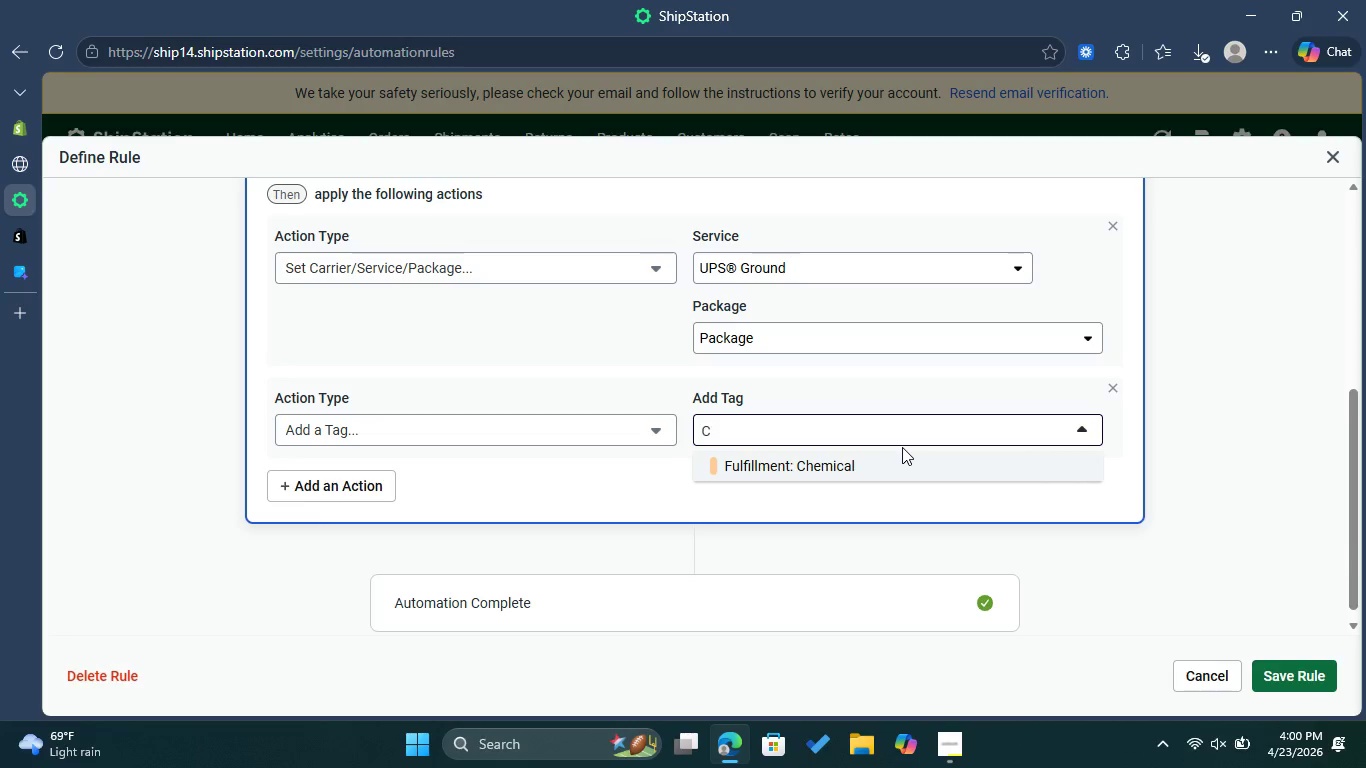 
key(Backspace)
 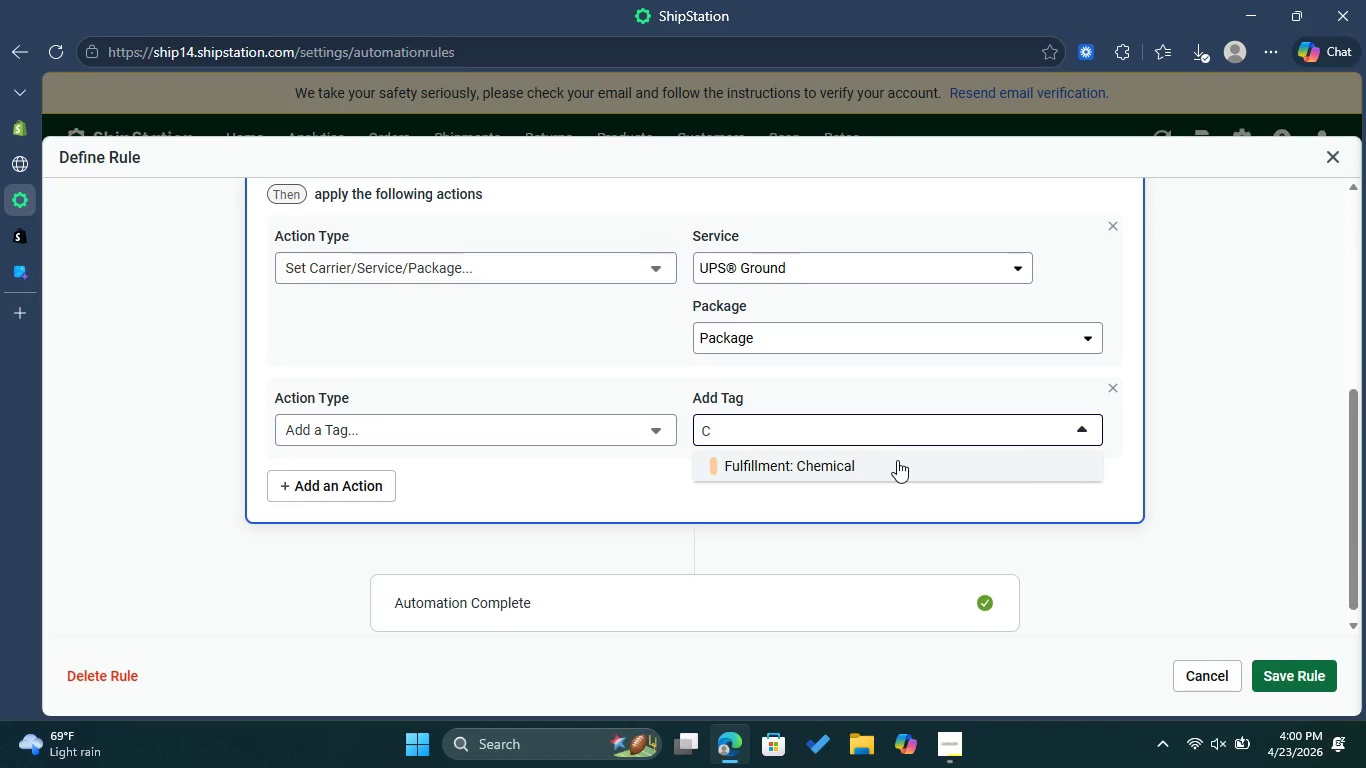 
left_click([896, 463])
 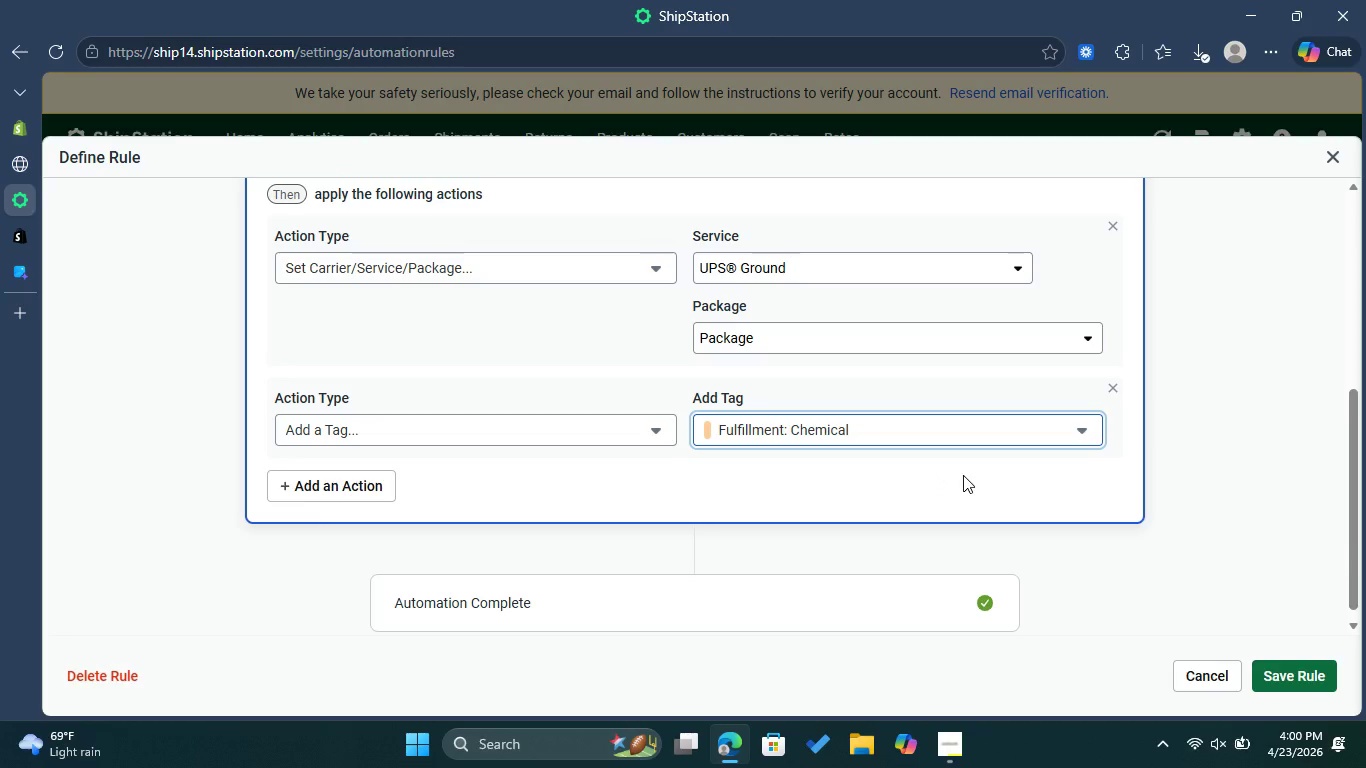 
wait(6.52)
 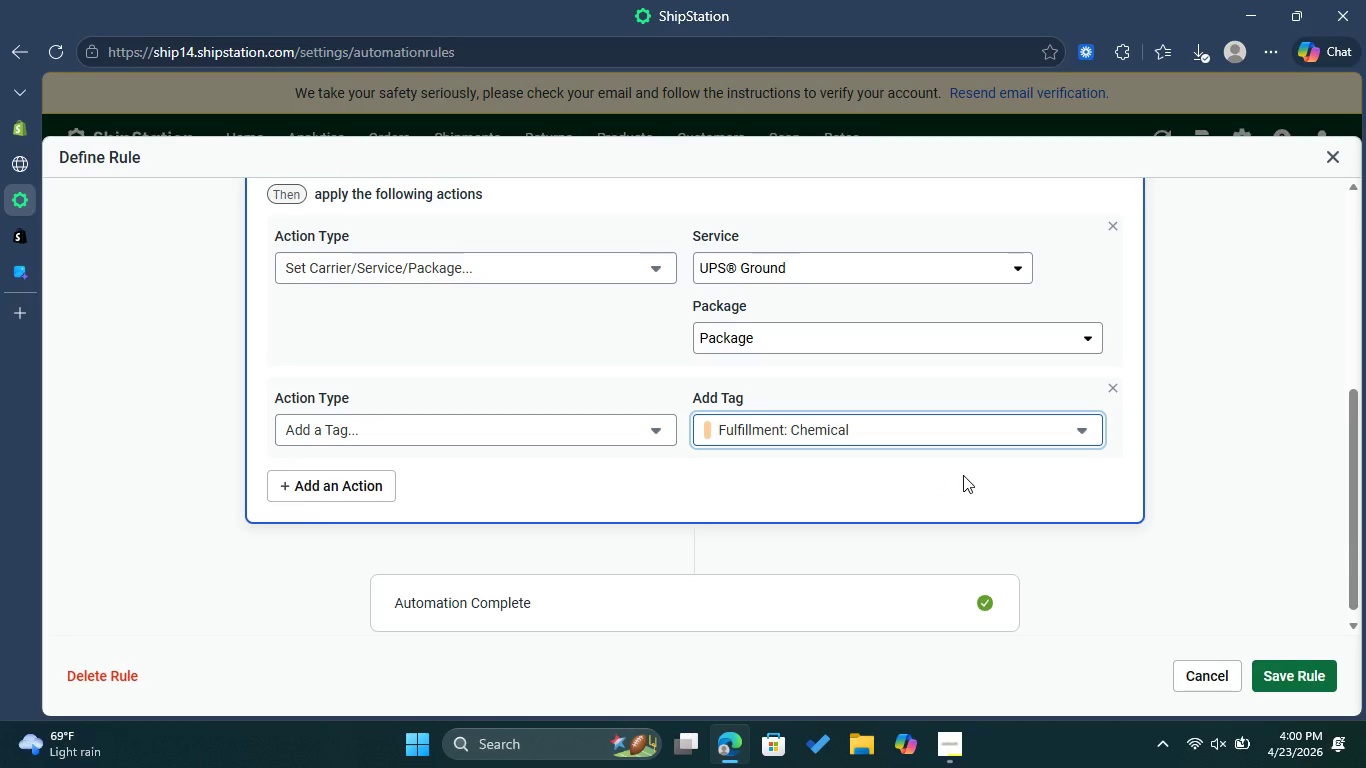 
scroll: coordinate [605, 435], scroll_direction: up, amount: 2.0
 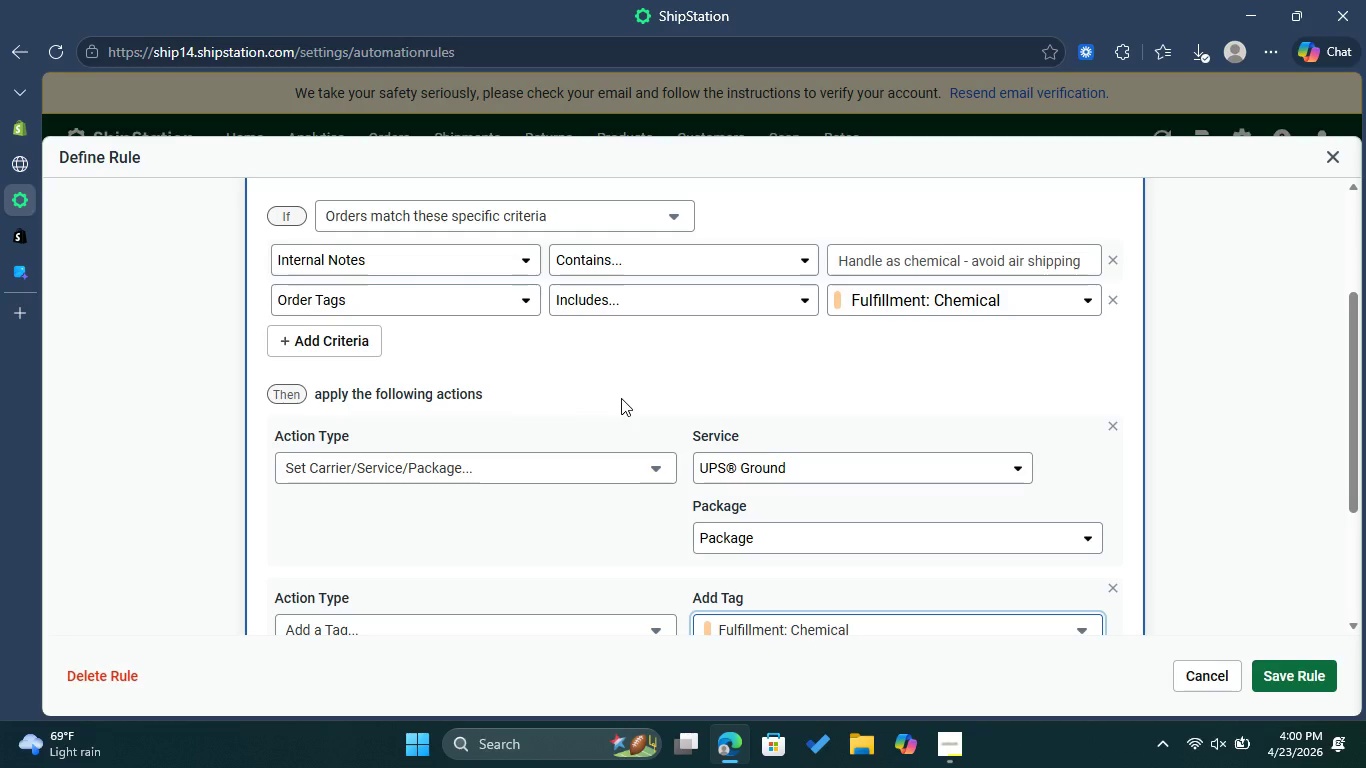 
scroll: coordinate [621, 398], scroll_direction: down, amount: 1.0
 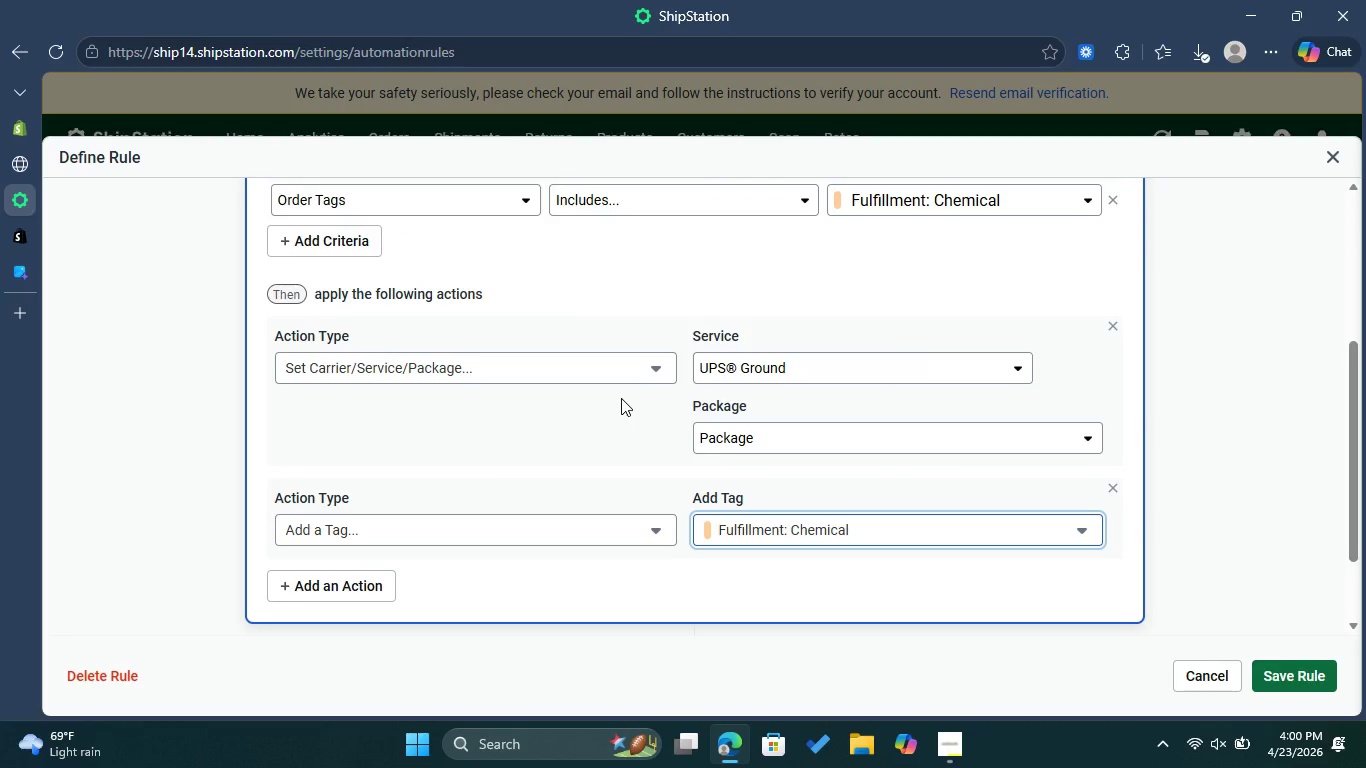 
left_click([611, 527])
 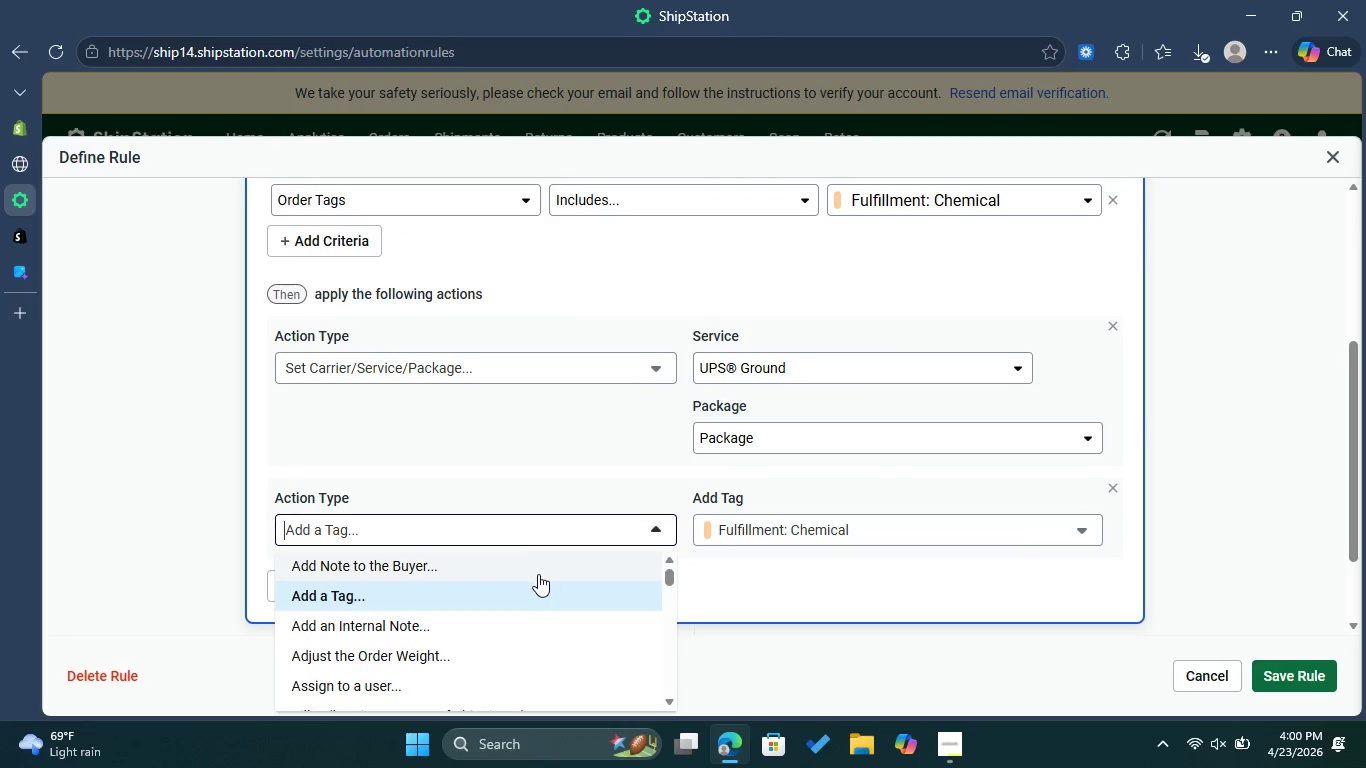 
scroll: coordinate [529, 581], scroll_direction: down, amount: 1.0
 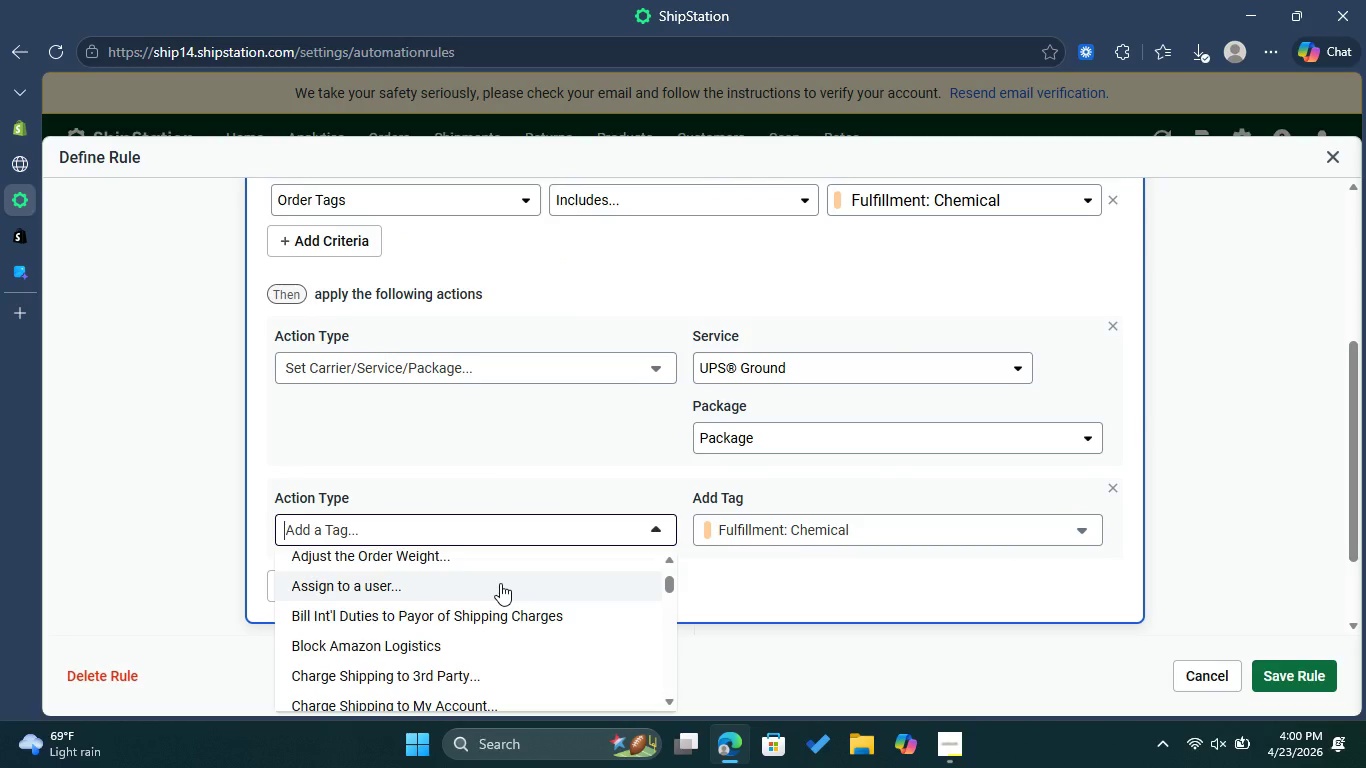 
scroll: coordinate [500, 583], scroll_direction: up, amount: 2.0
 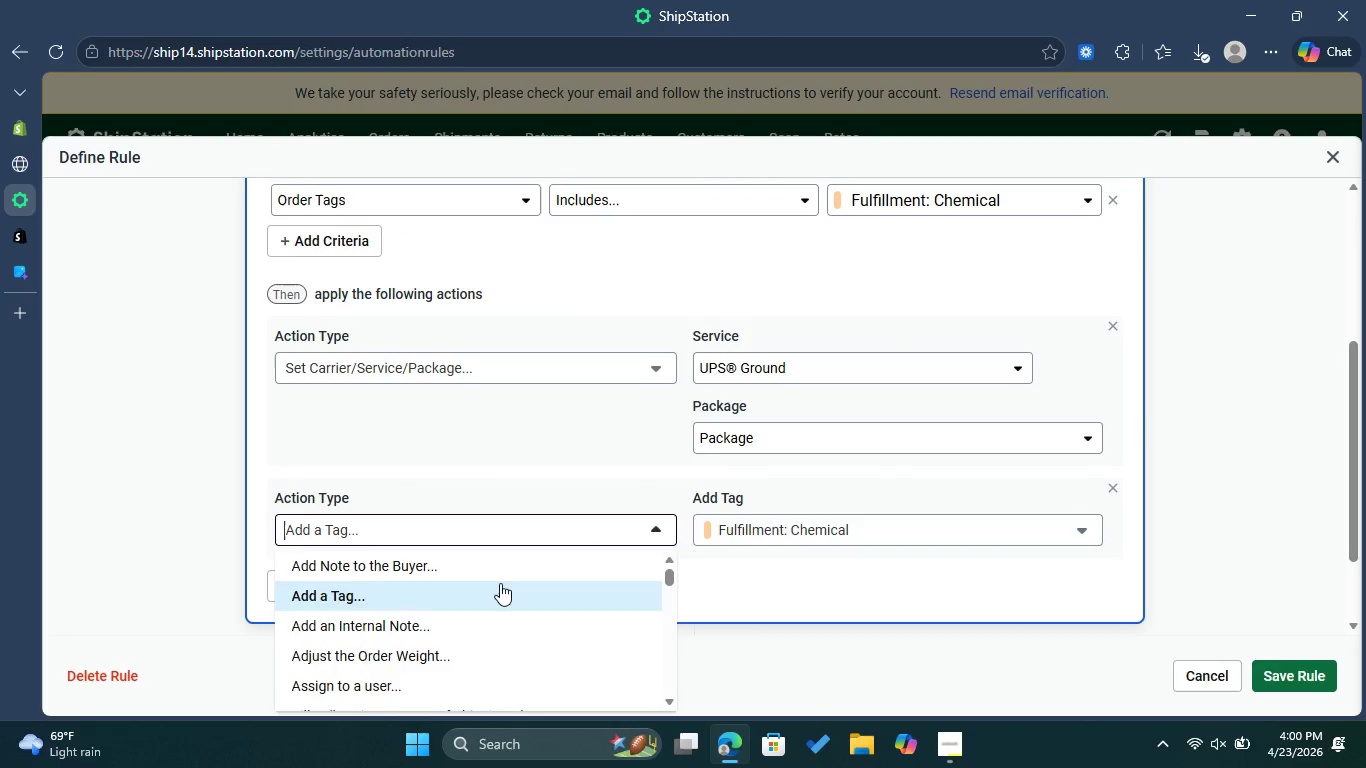 
scroll: coordinate [500, 583], scroll_direction: down, amount: 3.0
 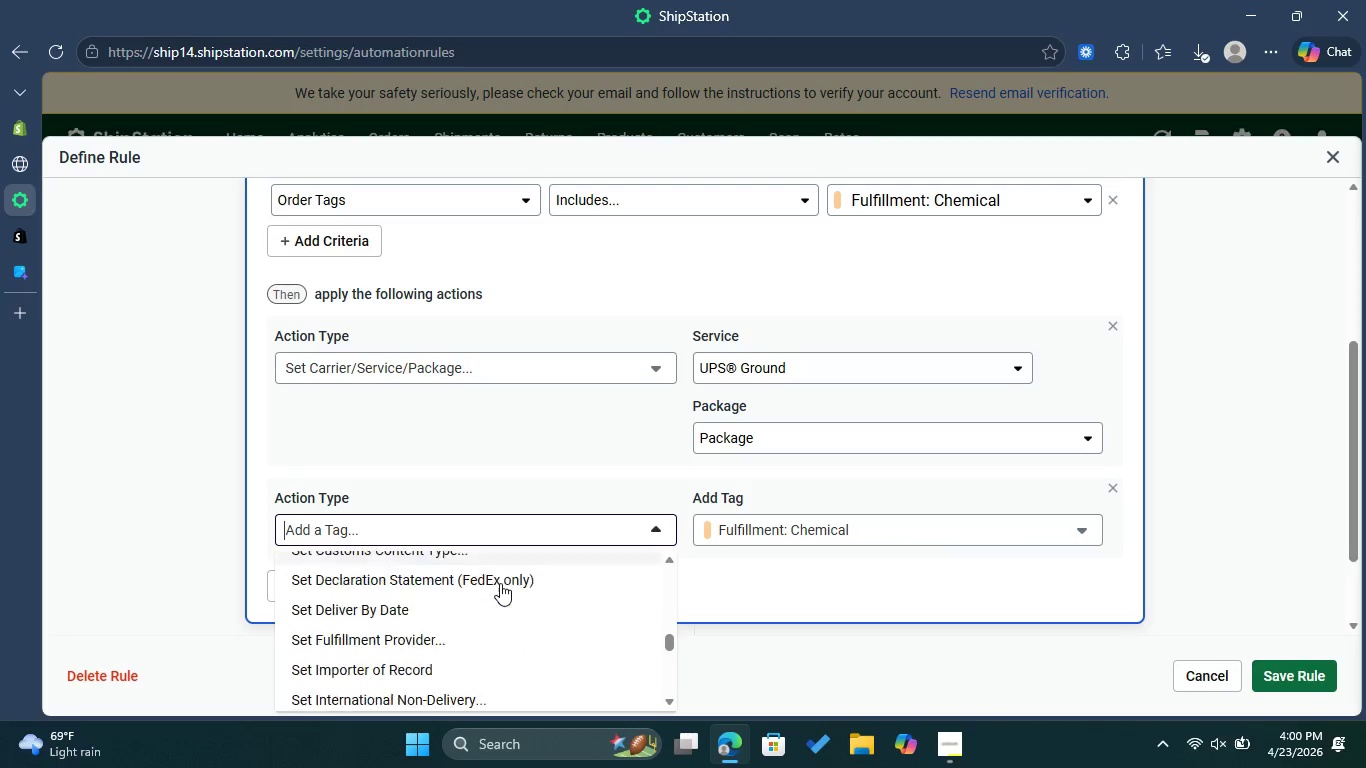 
scroll: coordinate [500, 583], scroll_direction: up, amount: 1.0
 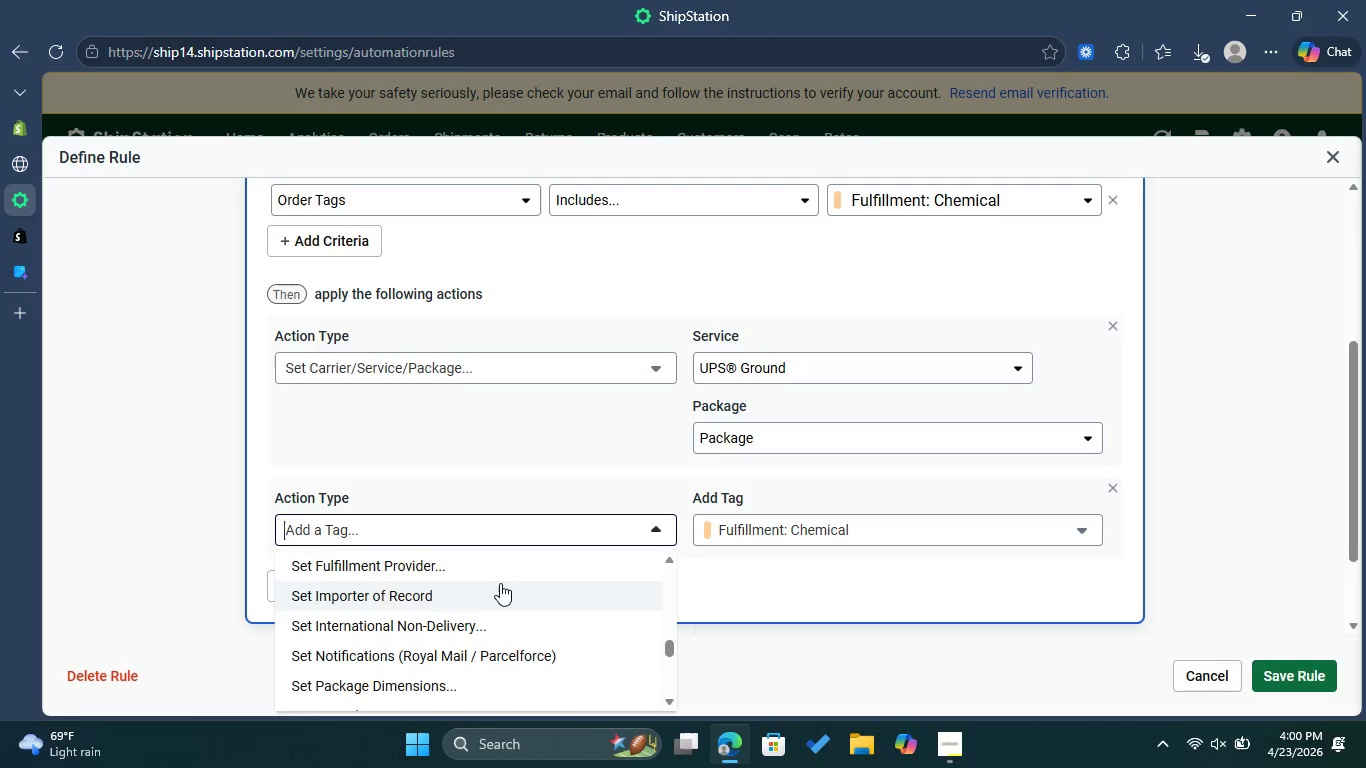 
scroll: coordinate [500, 583], scroll_direction: down, amount: 2.0
 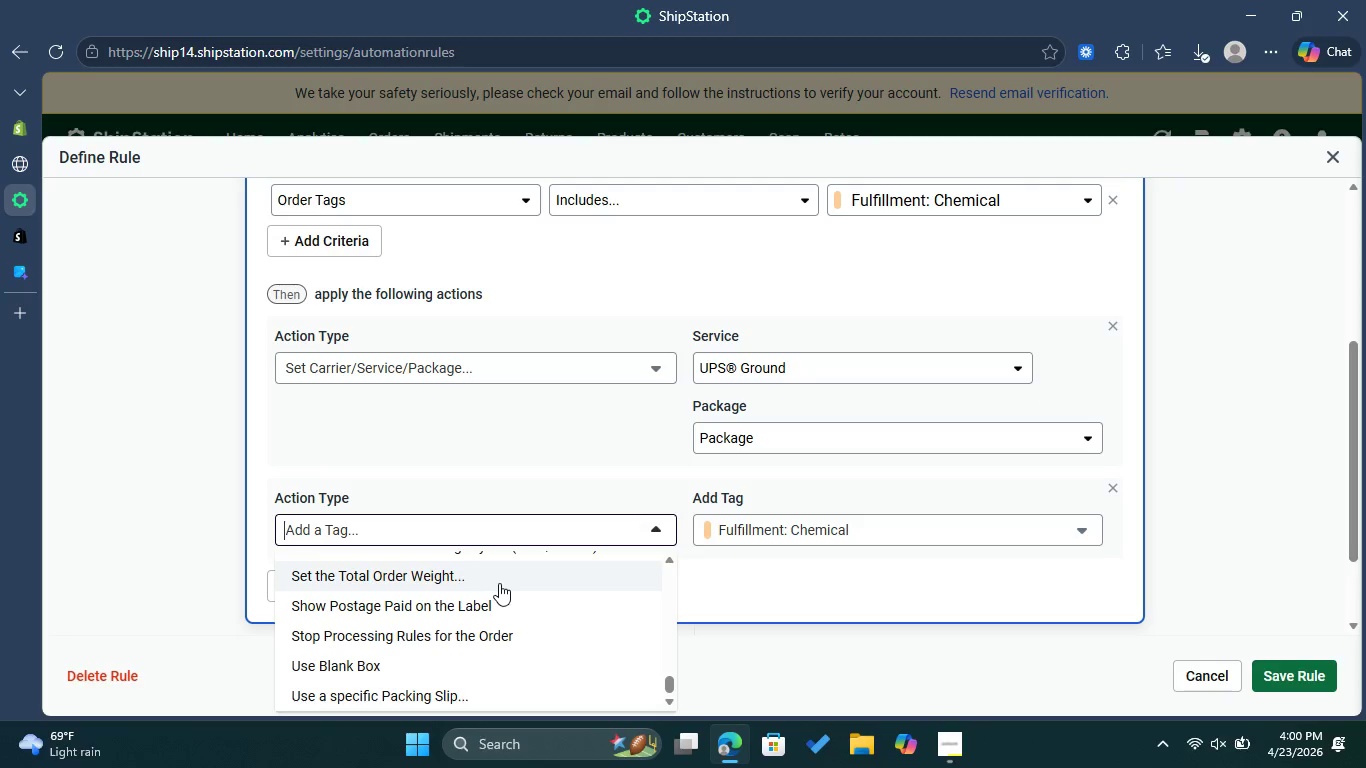 
scroll: coordinate [494, 607], scroll_direction: up, amount: 23.0
 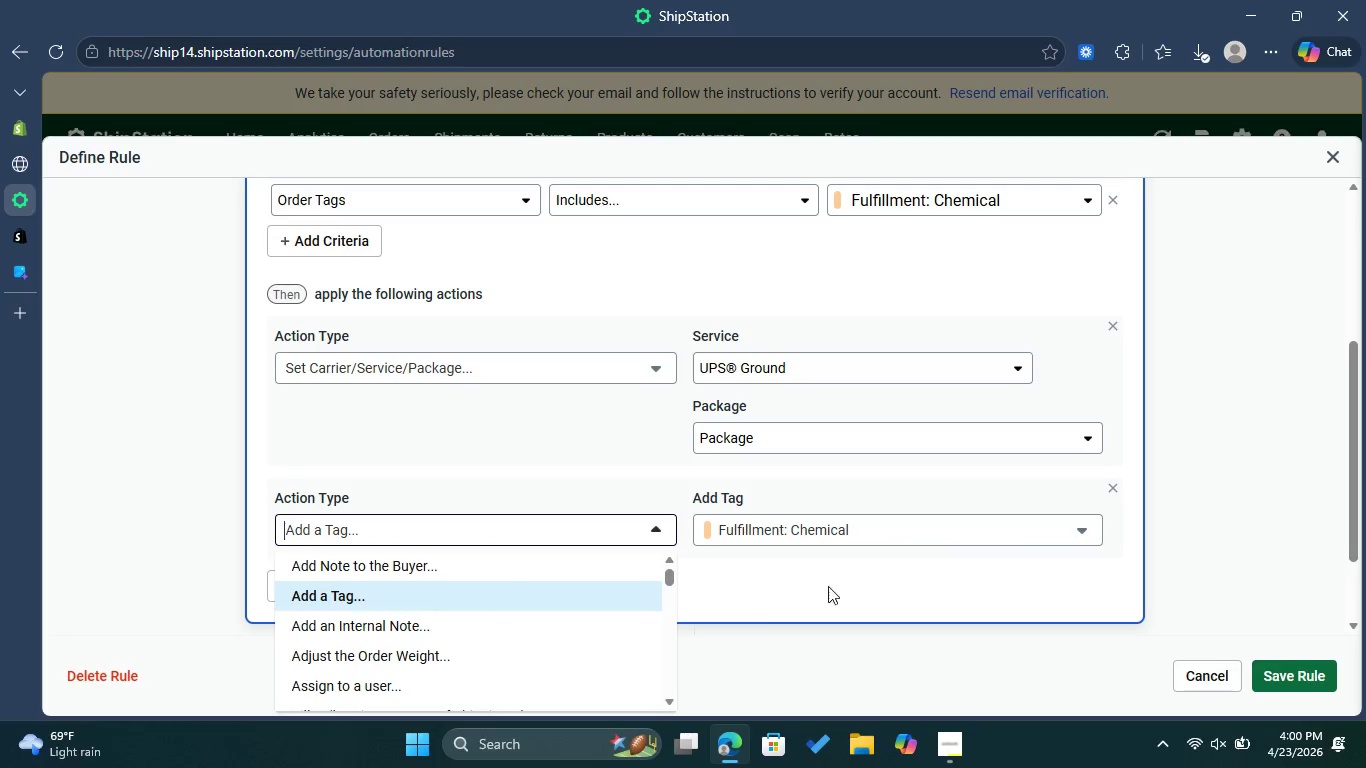 
left_click([1296, 686])
 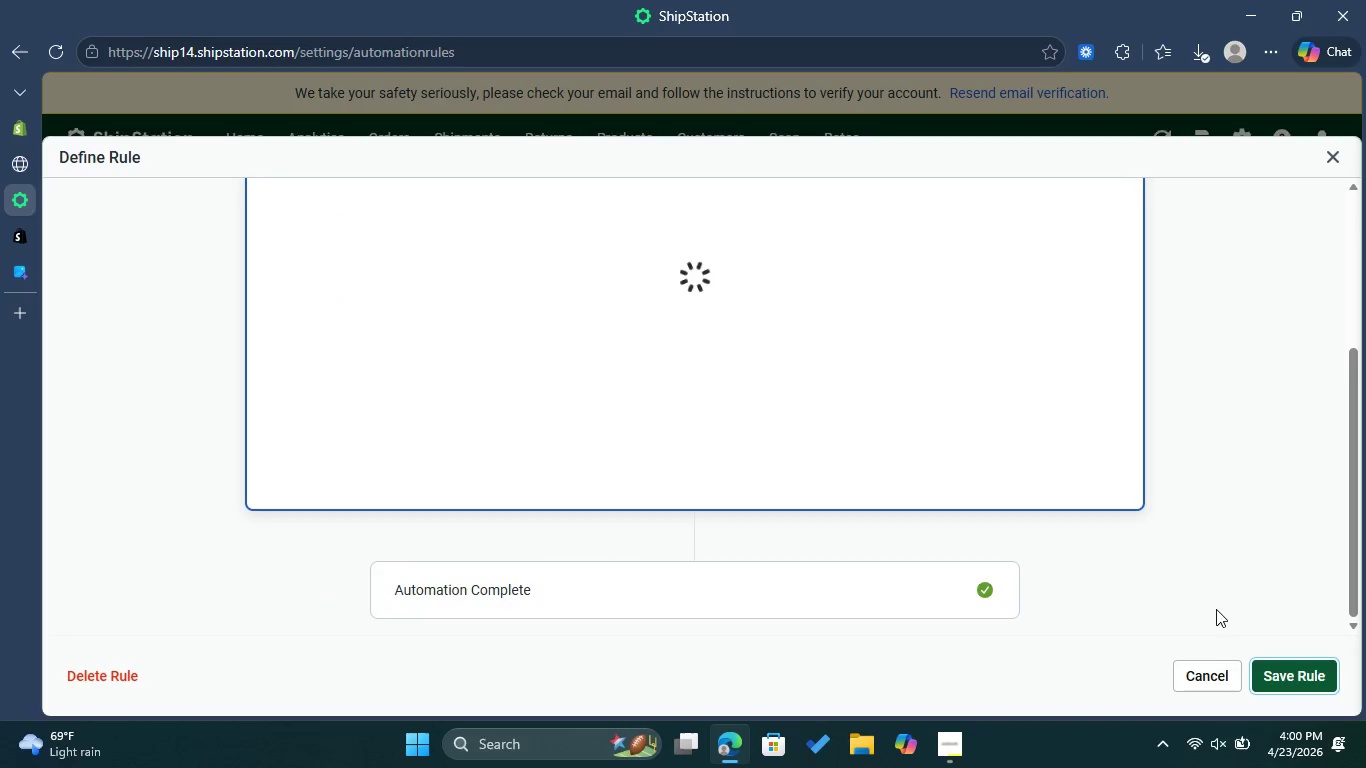 
mouse_move([978, 544])
 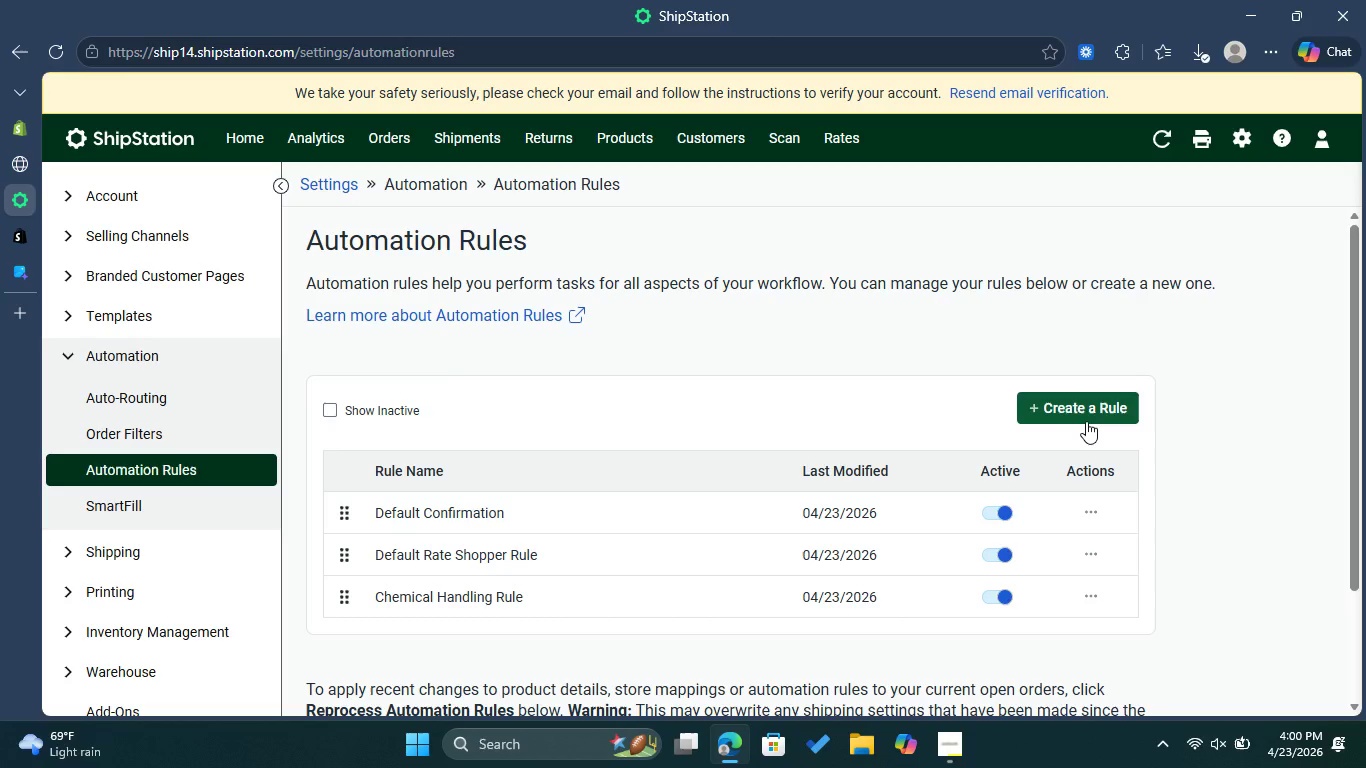 
left_click([1087, 419])
 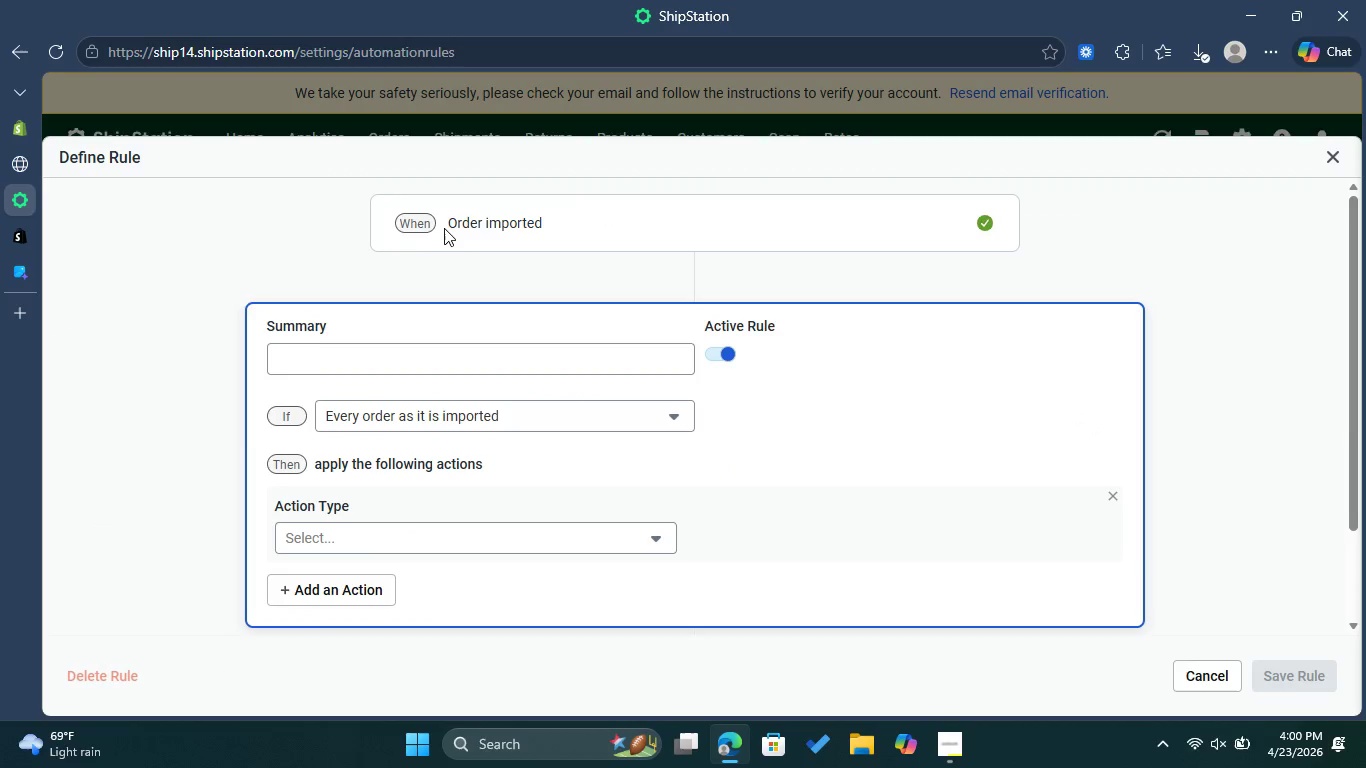 
left_click([421, 228])
 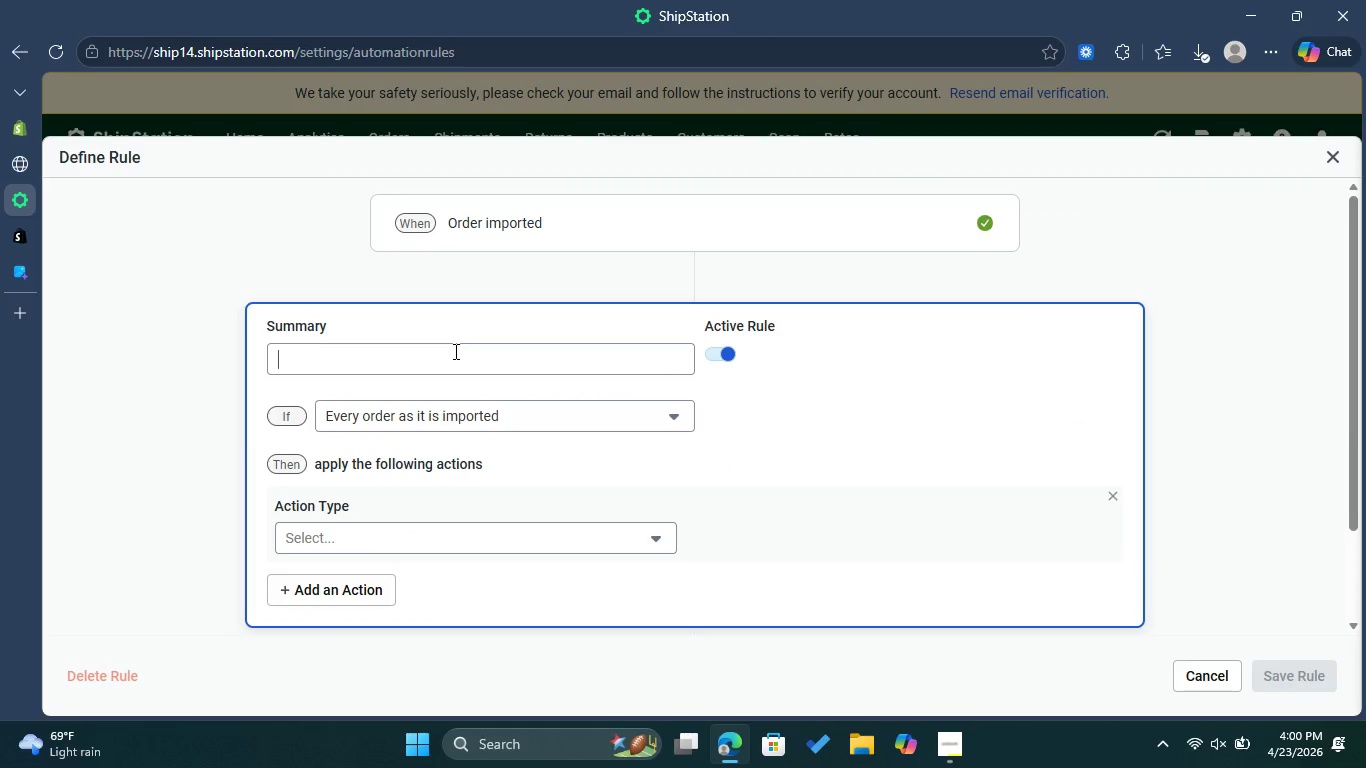 
left_click([454, 351])
 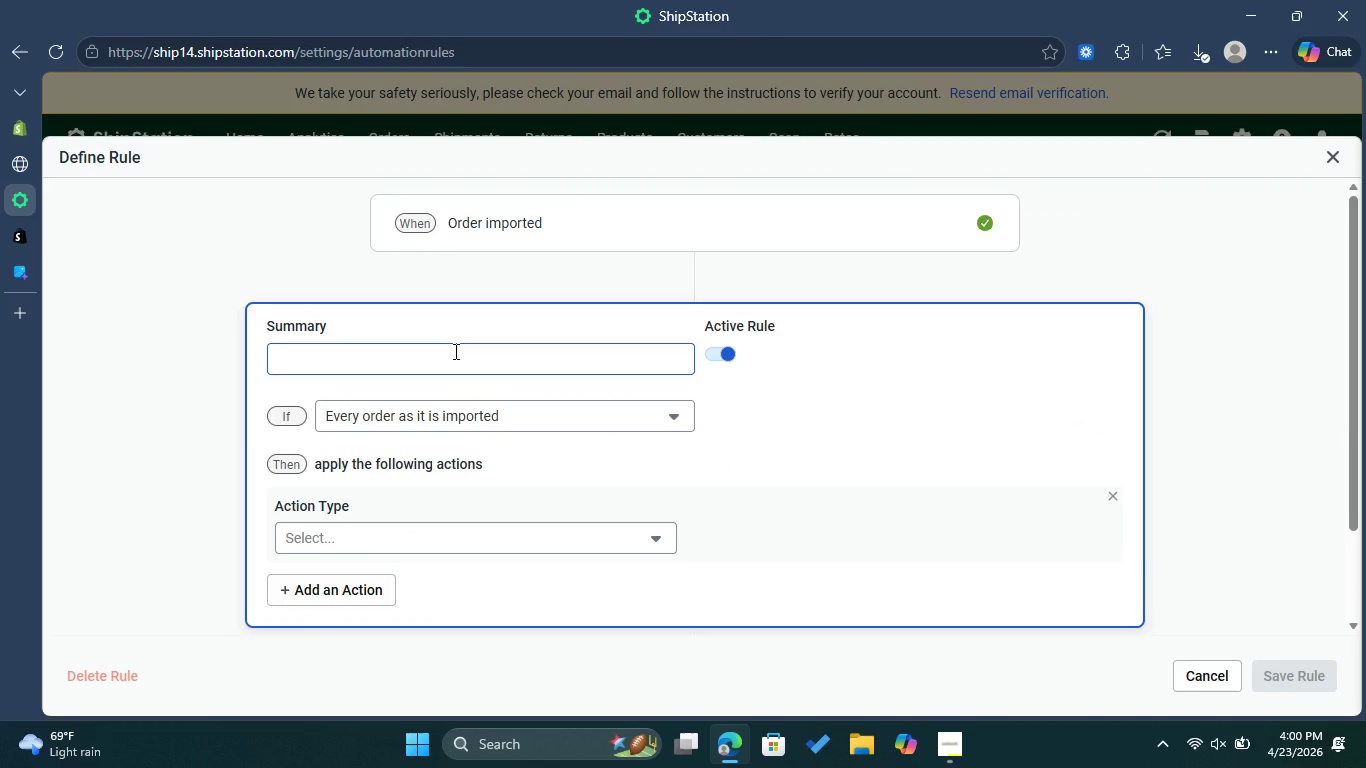 
wait(8.89)
 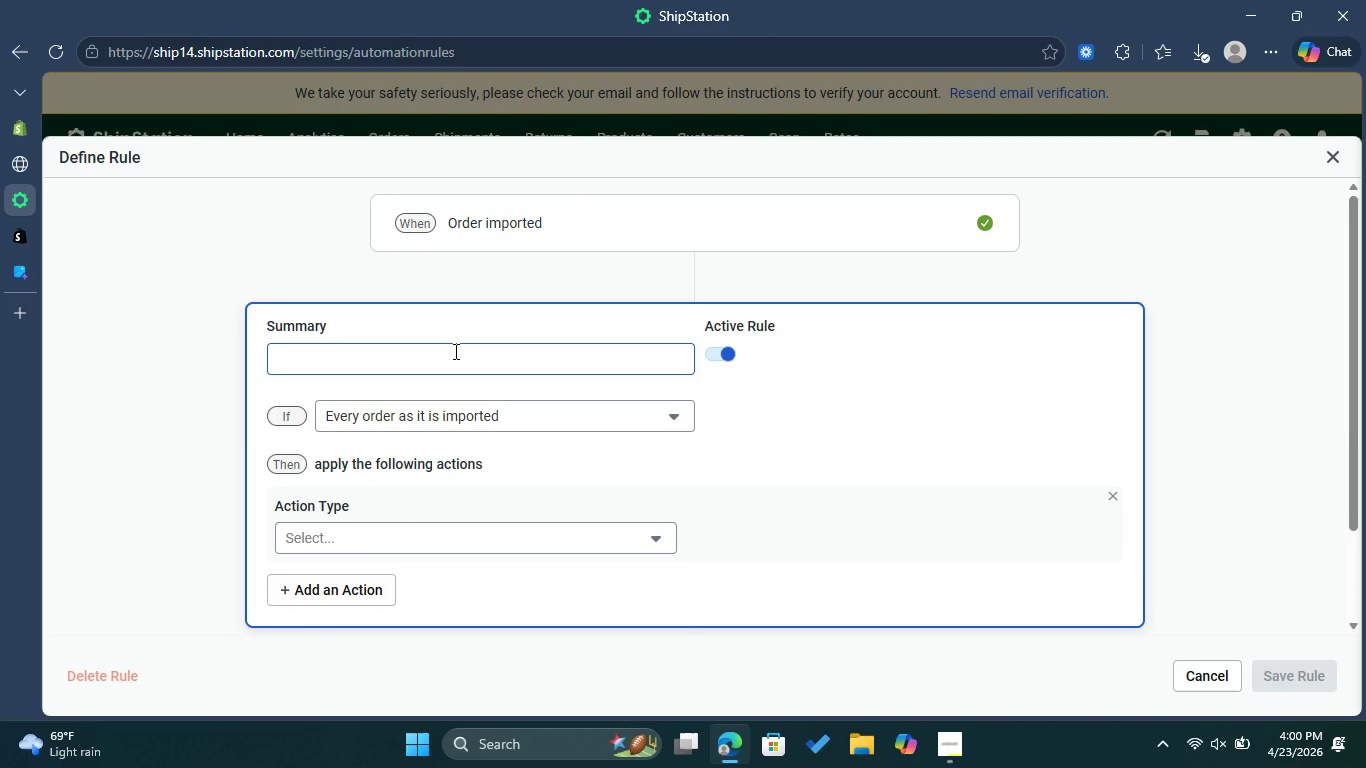 
left_click([381, 406])
 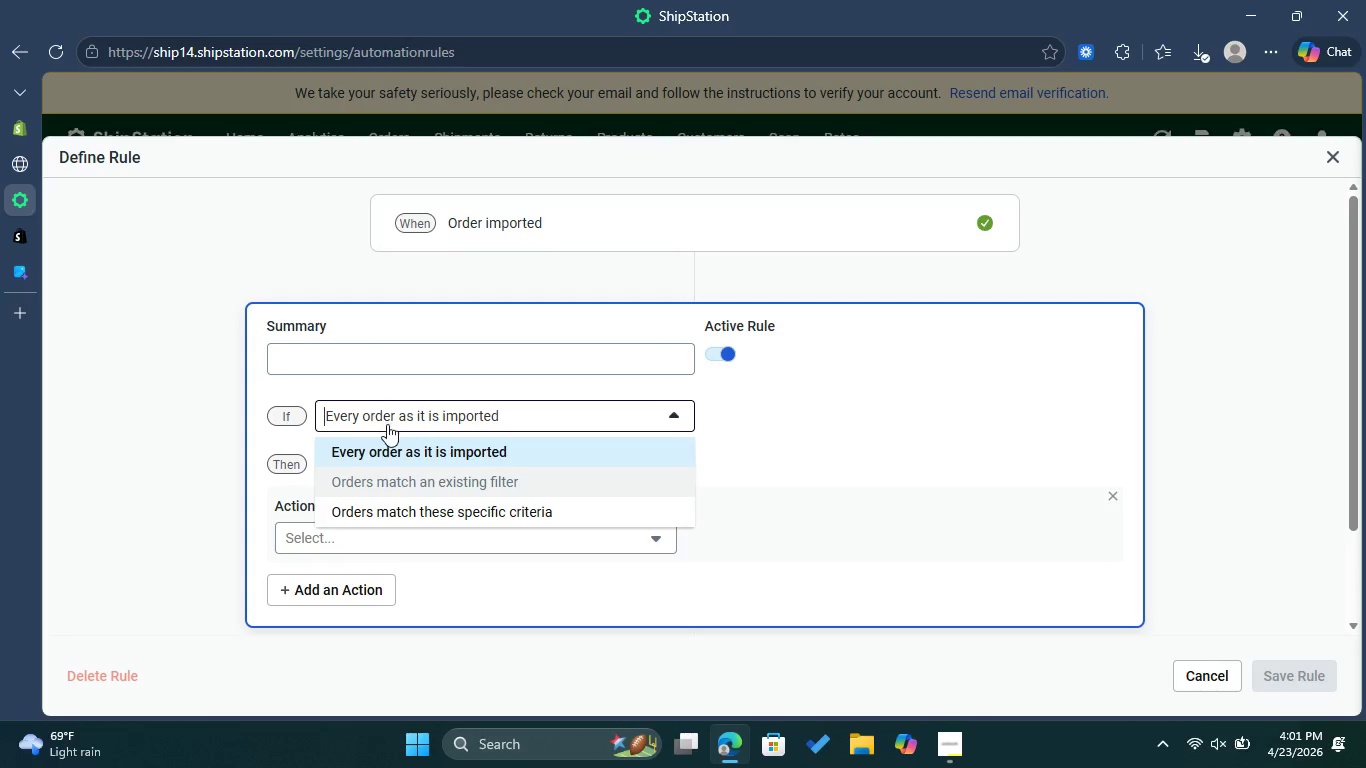 
double_click([526, 408])
 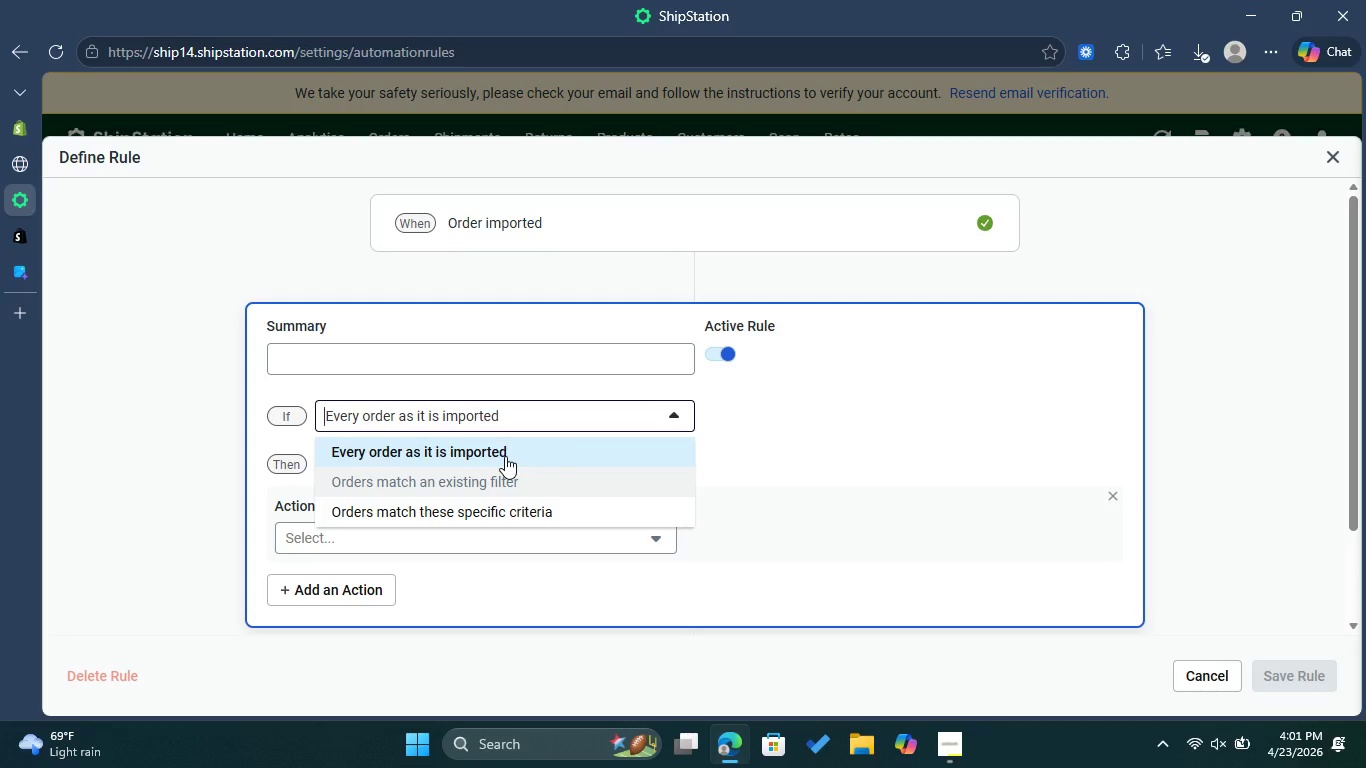 
left_click([505, 456])
 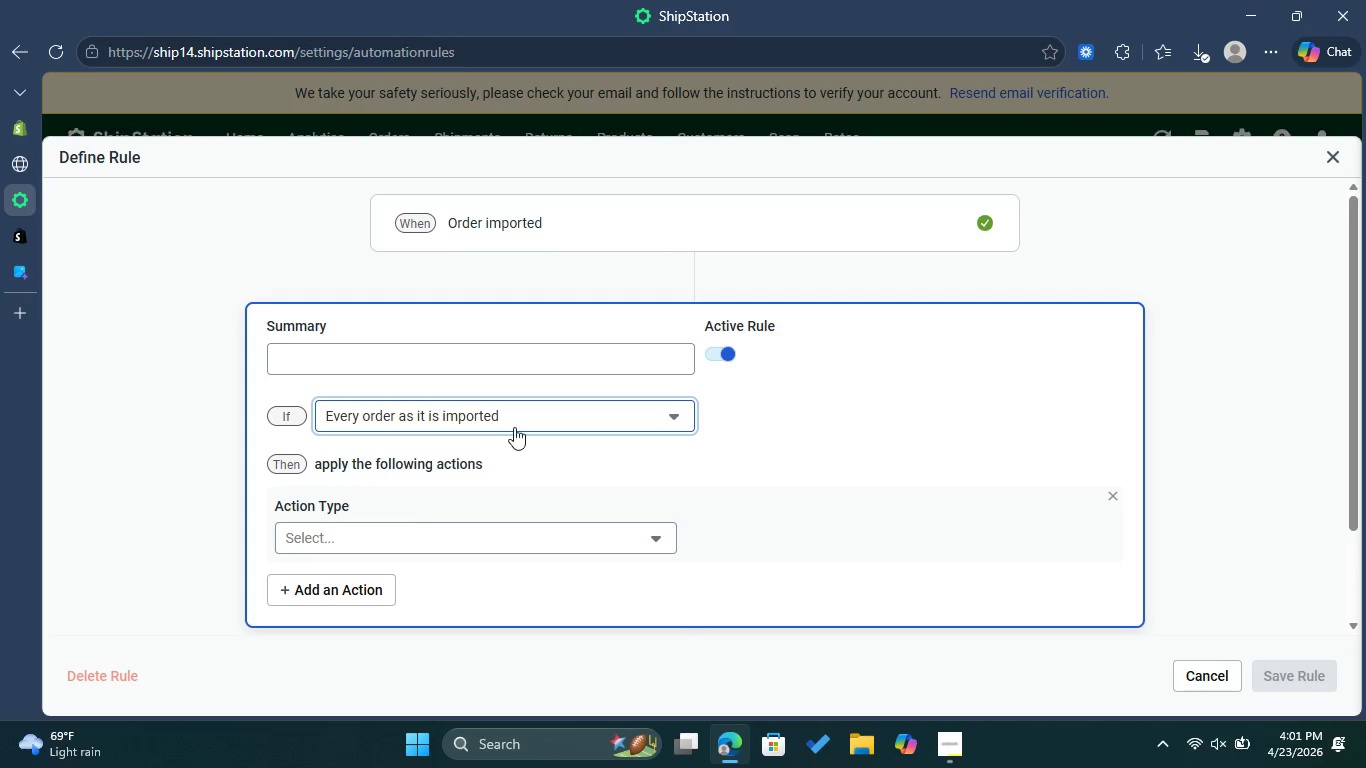 
left_click([514, 427])
 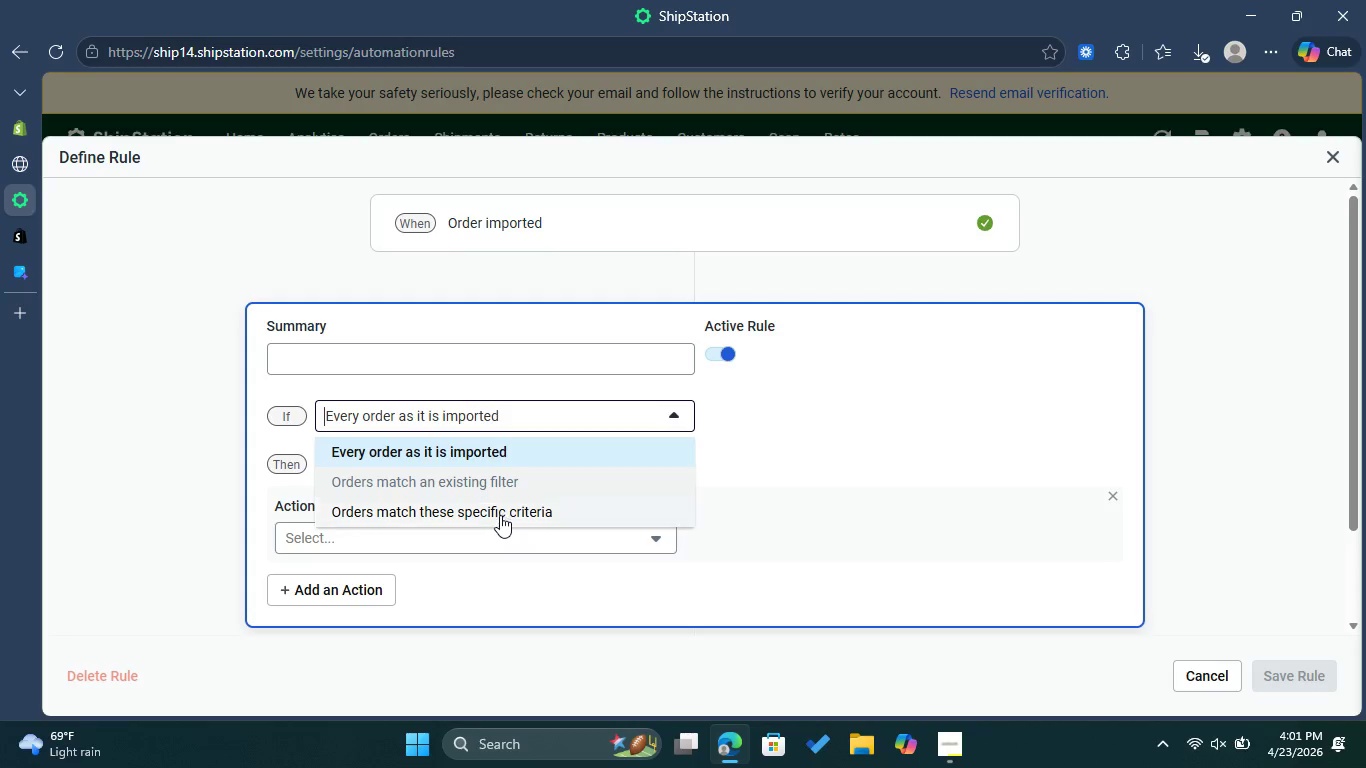 
left_click([500, 515])
 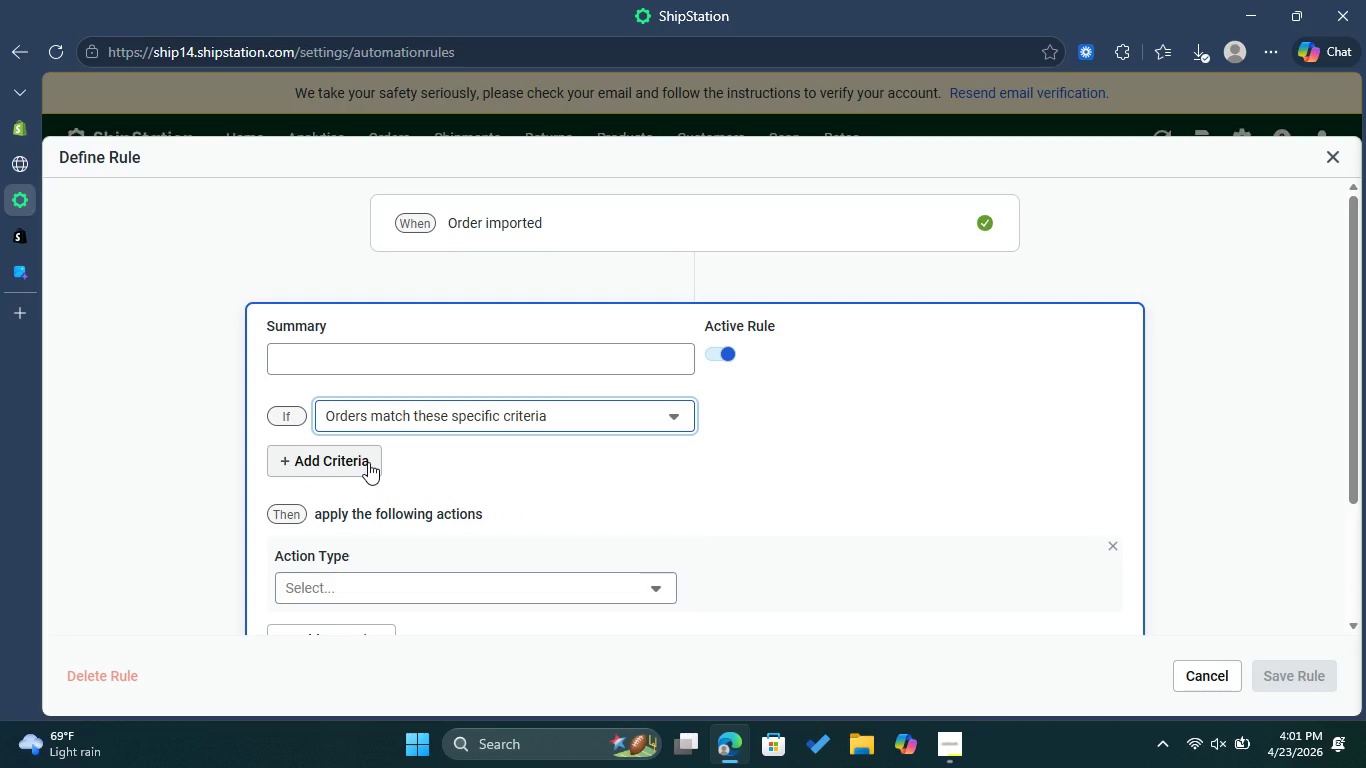 
left_click([367, 463])
 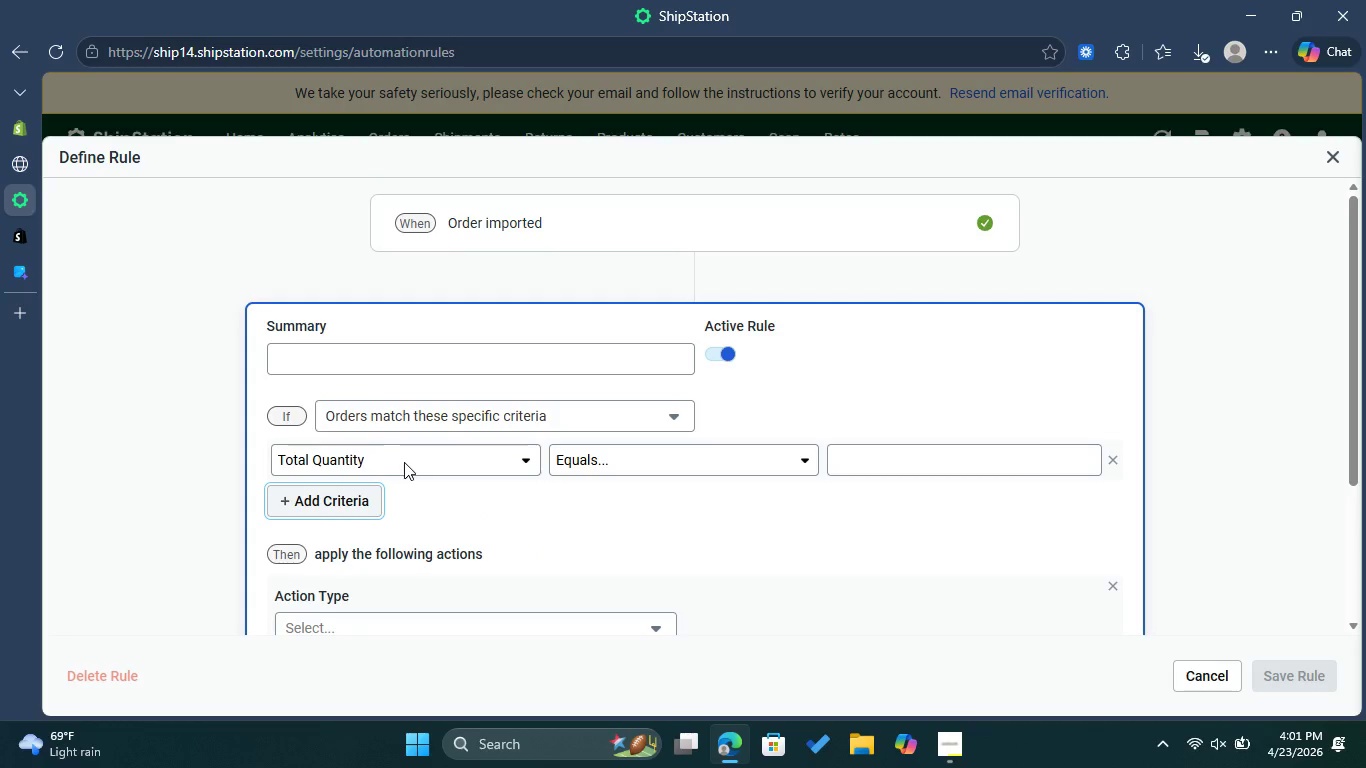 
left_click([404, 462])
 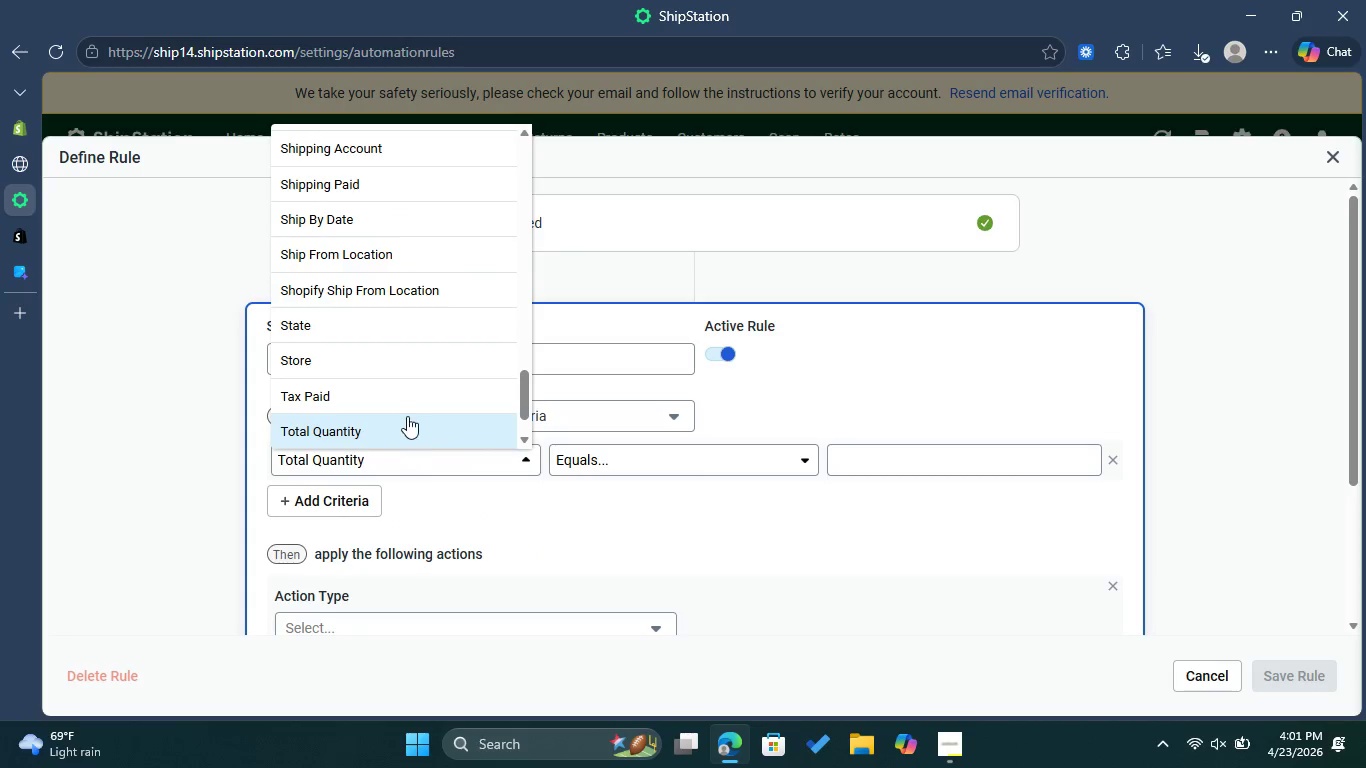 
scroll: coordinate [408, 409], scroll_direction: up, amount: 7.0
 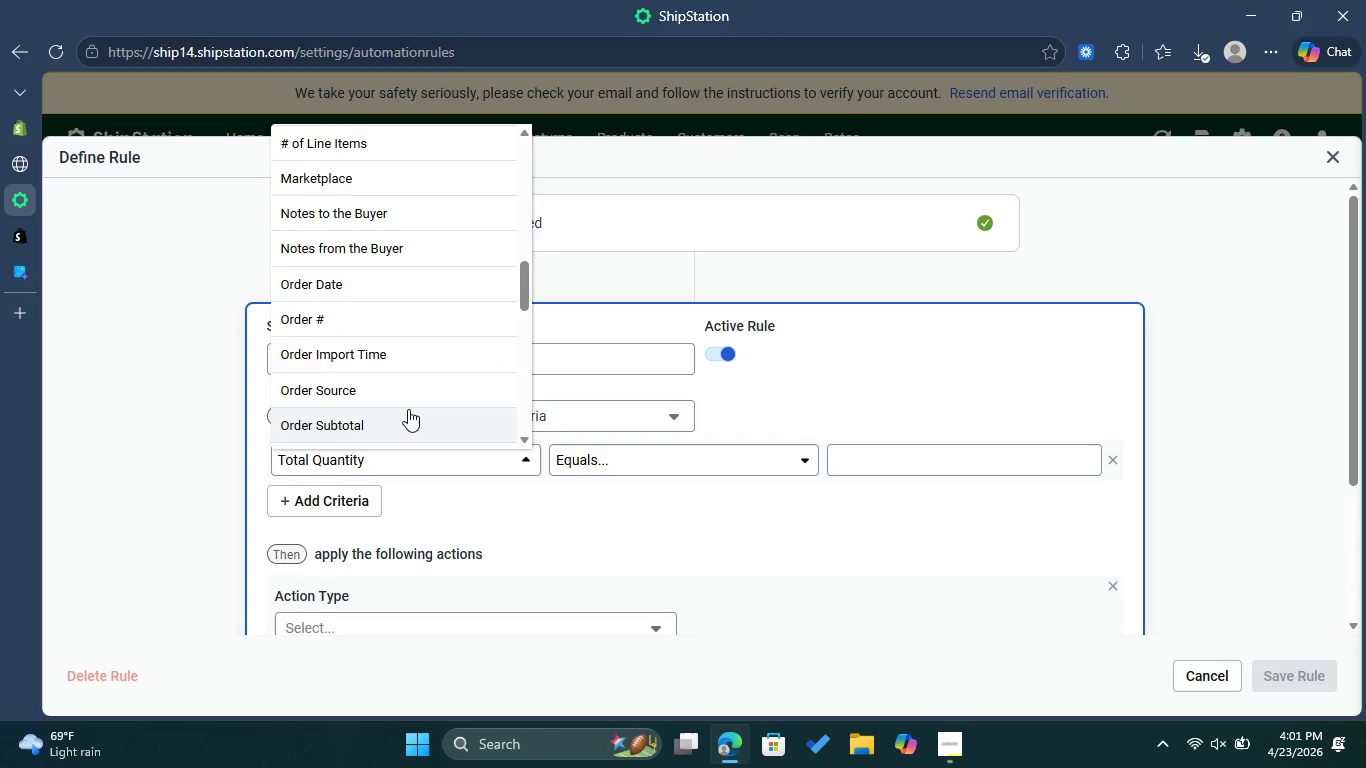 
scroll: coordinate [408, 409], scroll_direction: down, amount: 1.0
 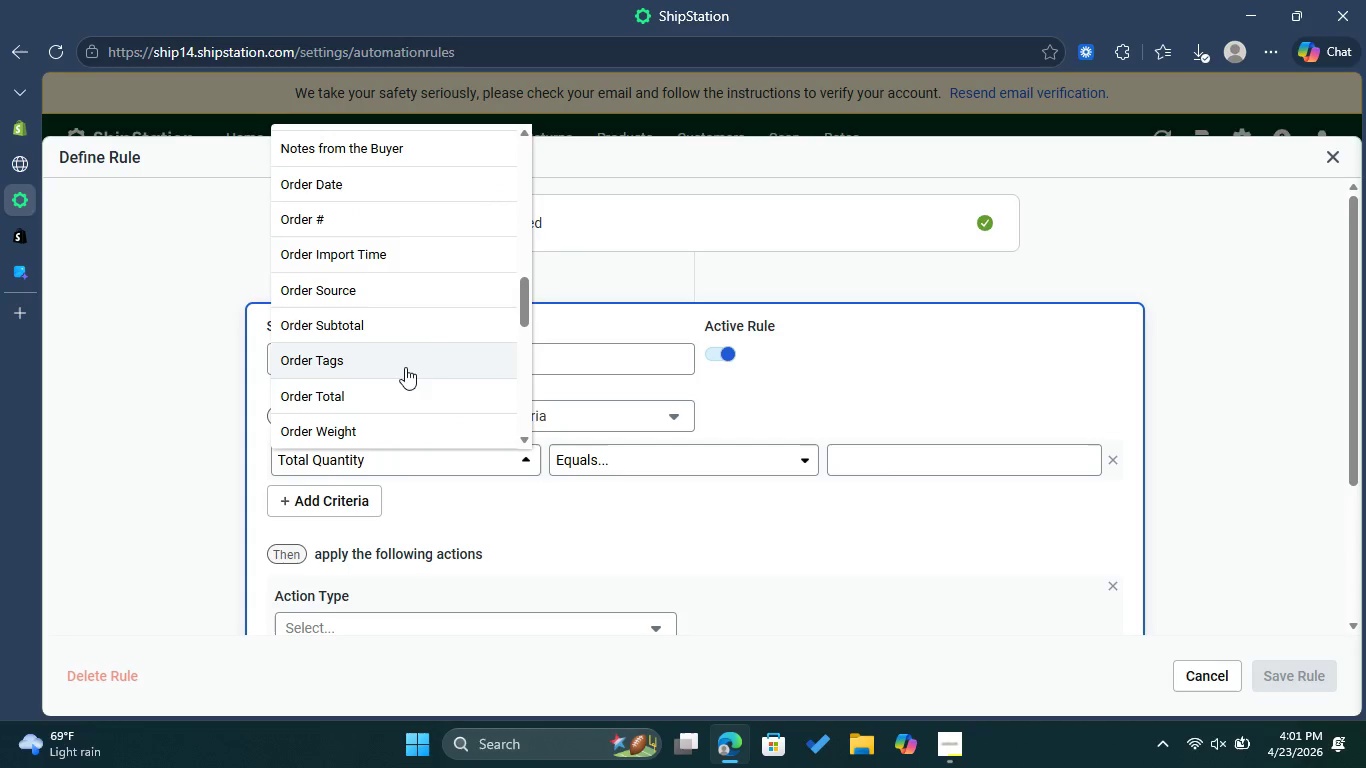 
left_click([405, 365])
 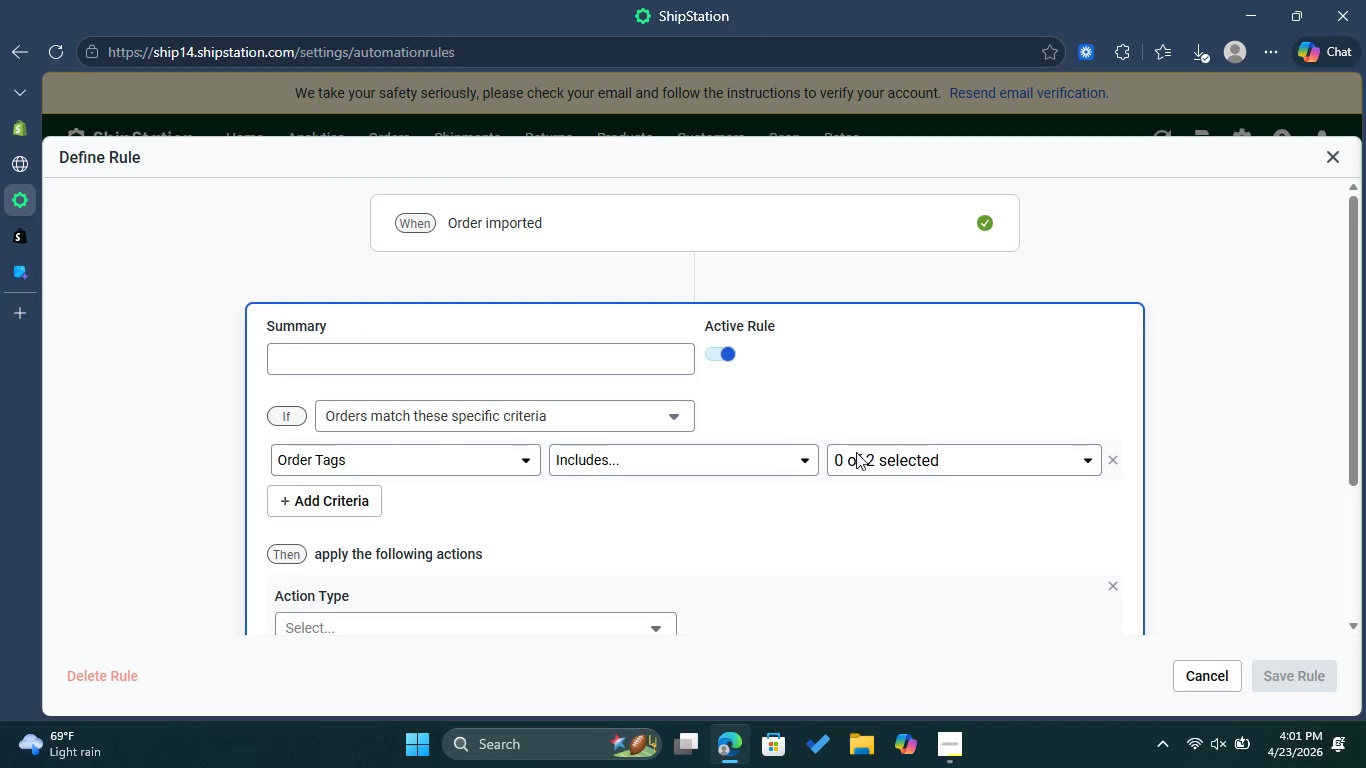 
left_click([865, 452])
 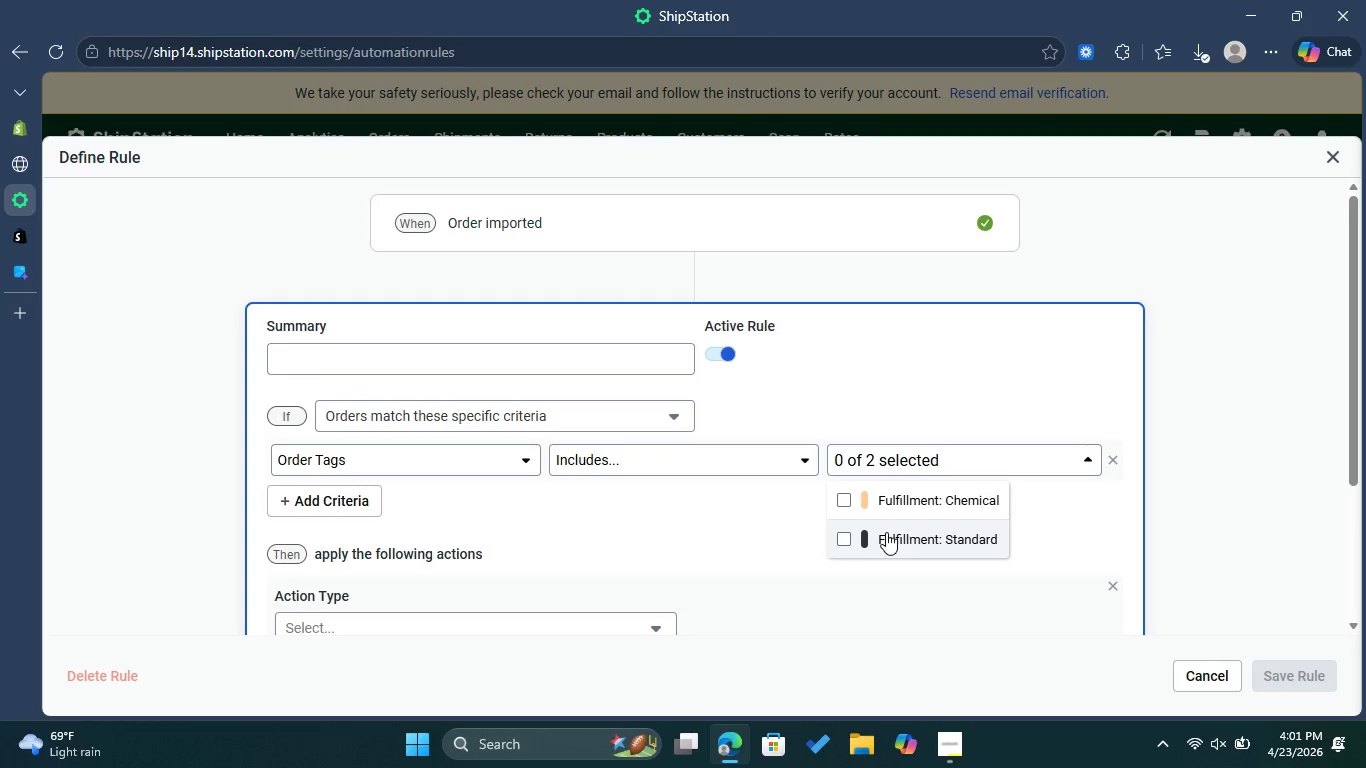 
left_click([886, 532])
 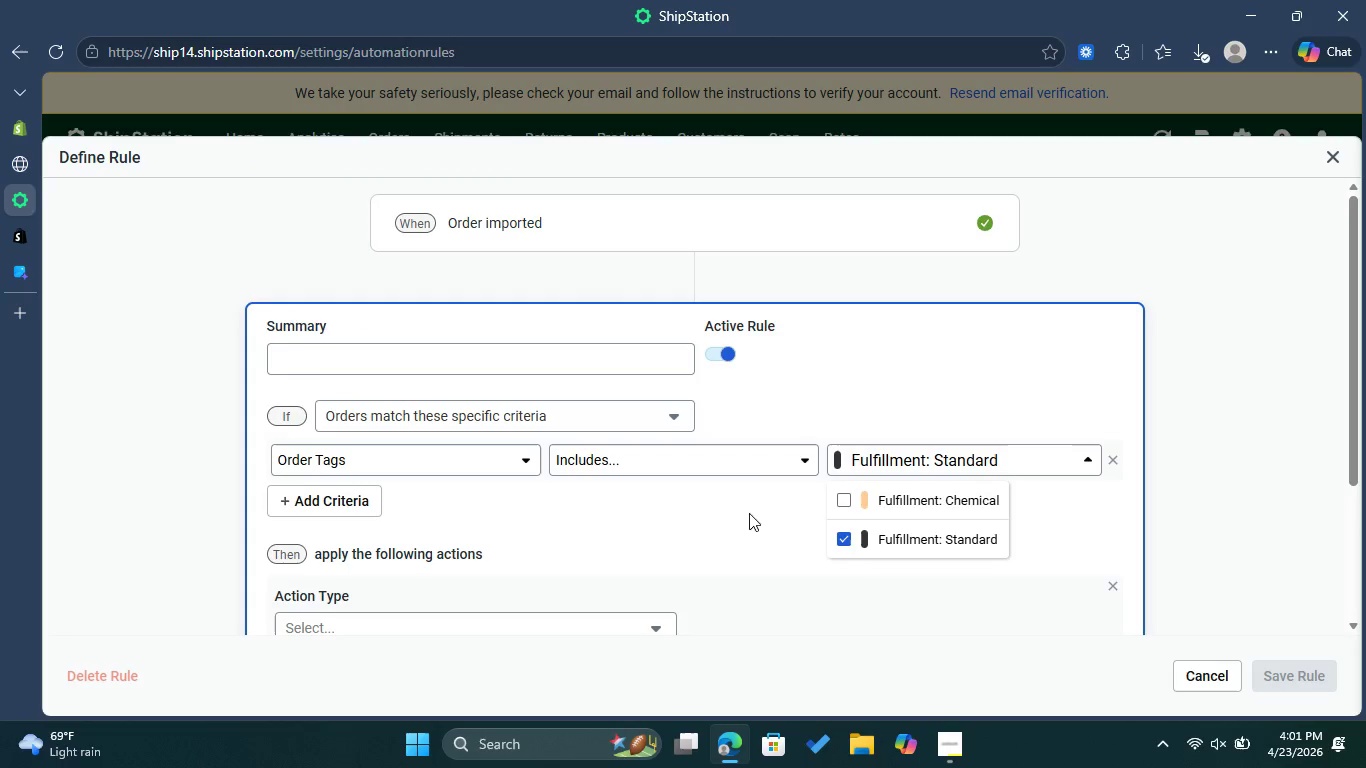 
left_click([735, 511])
 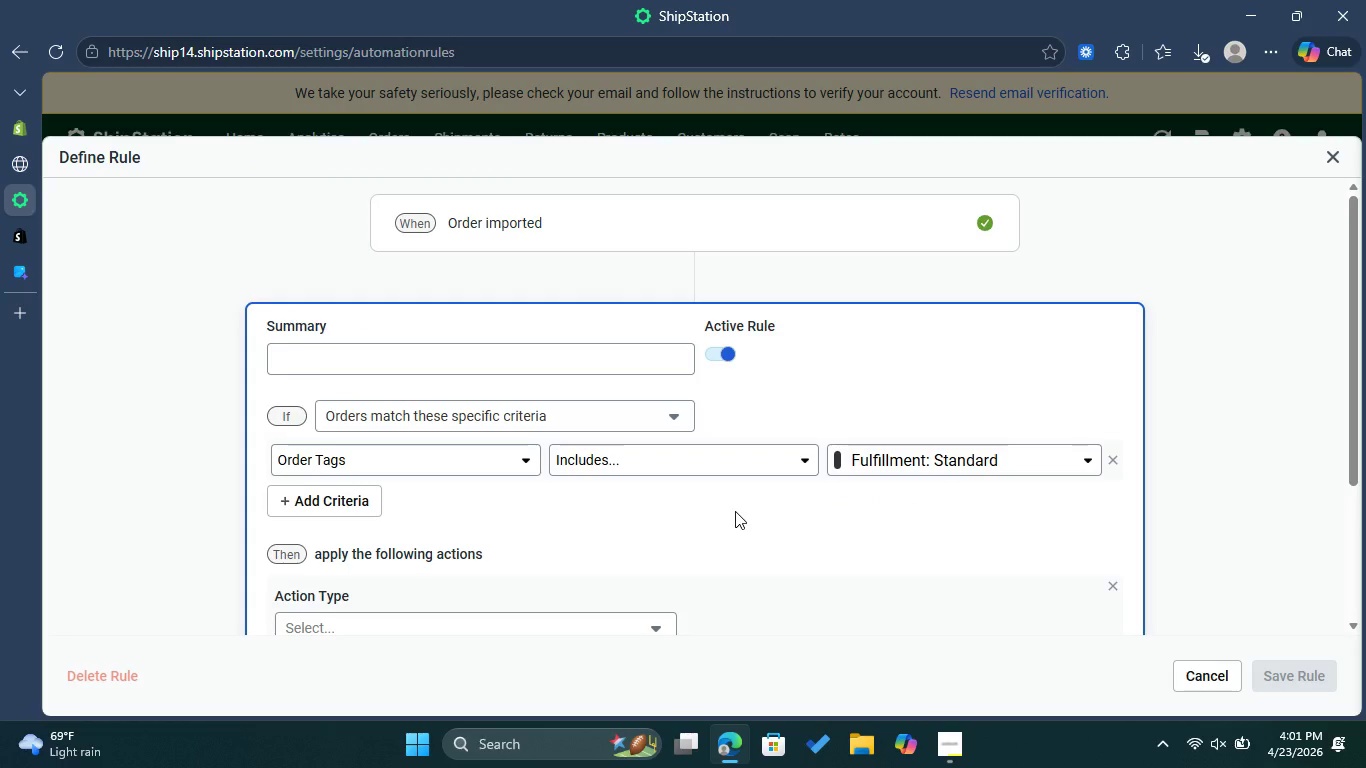 
scroll: coordinate [573, 518], scroll_direction: down, amount: 1.0
 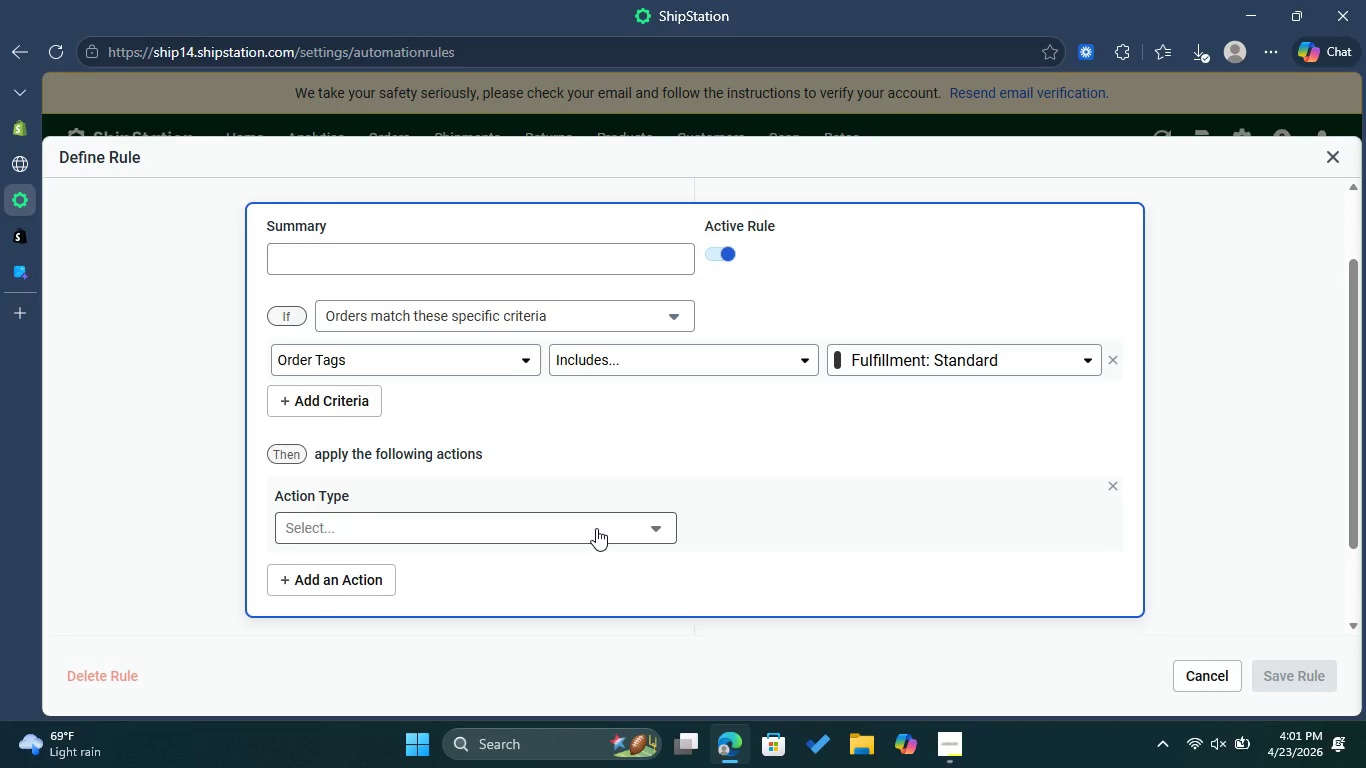 
left_click([596, 528])
 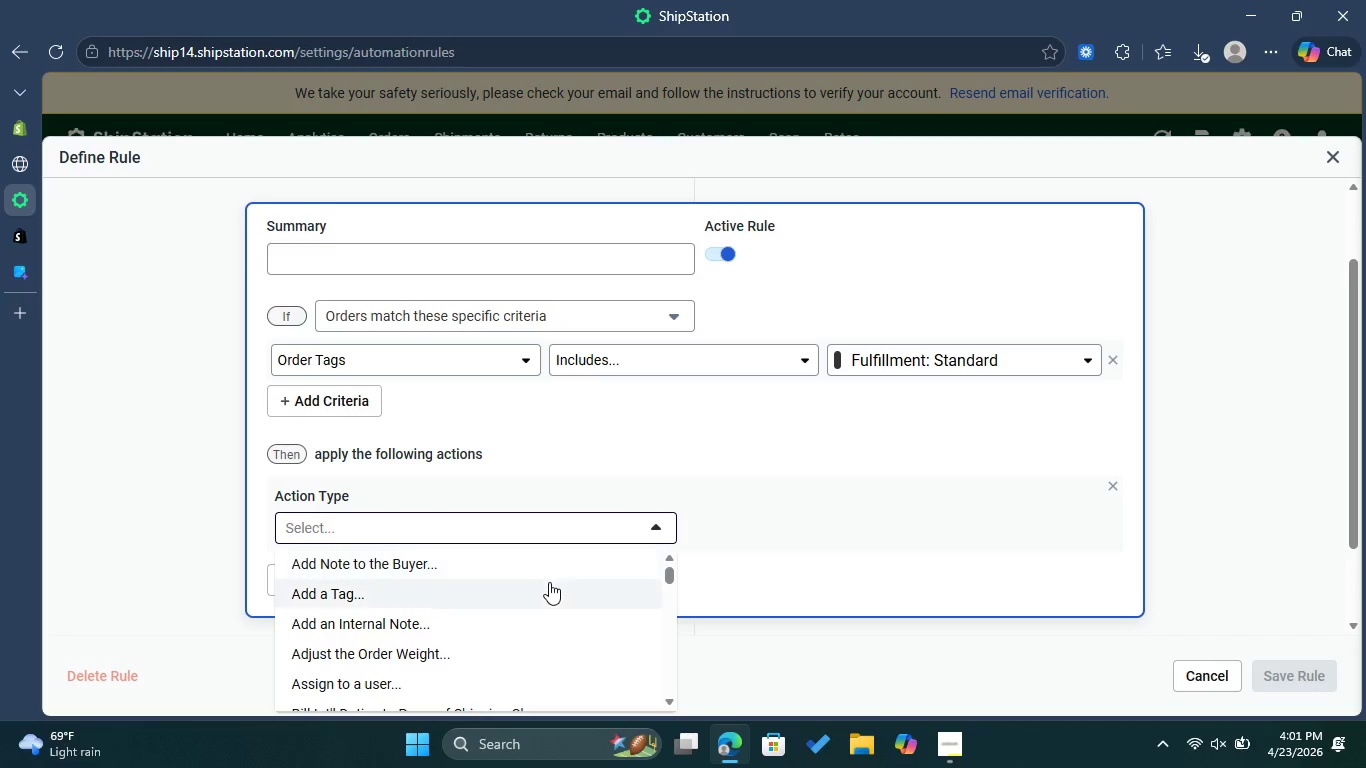 
scroll: coordinate [544, 590], scroll_direction: down, amount: 1.0
 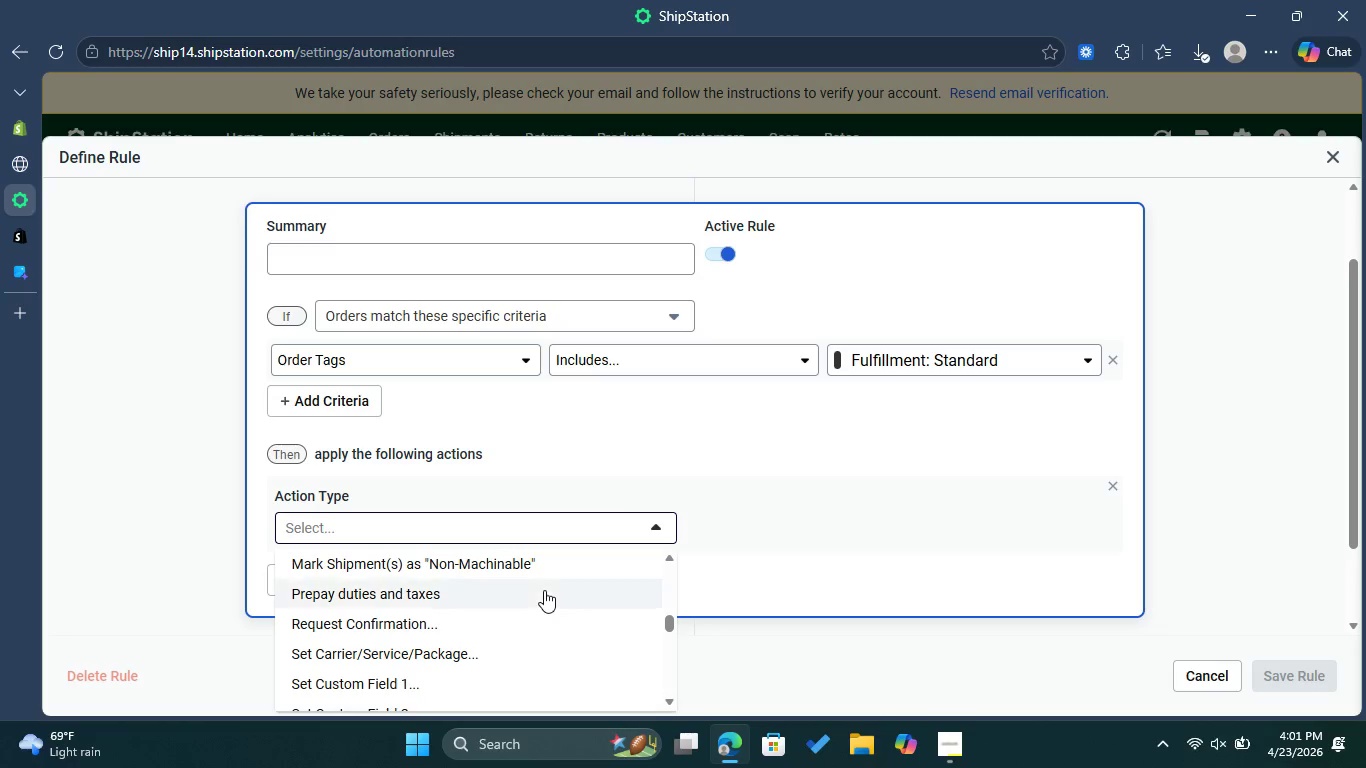 
scroll: coordinate [544, 590], scroll_direction: up, amount: 7.0
 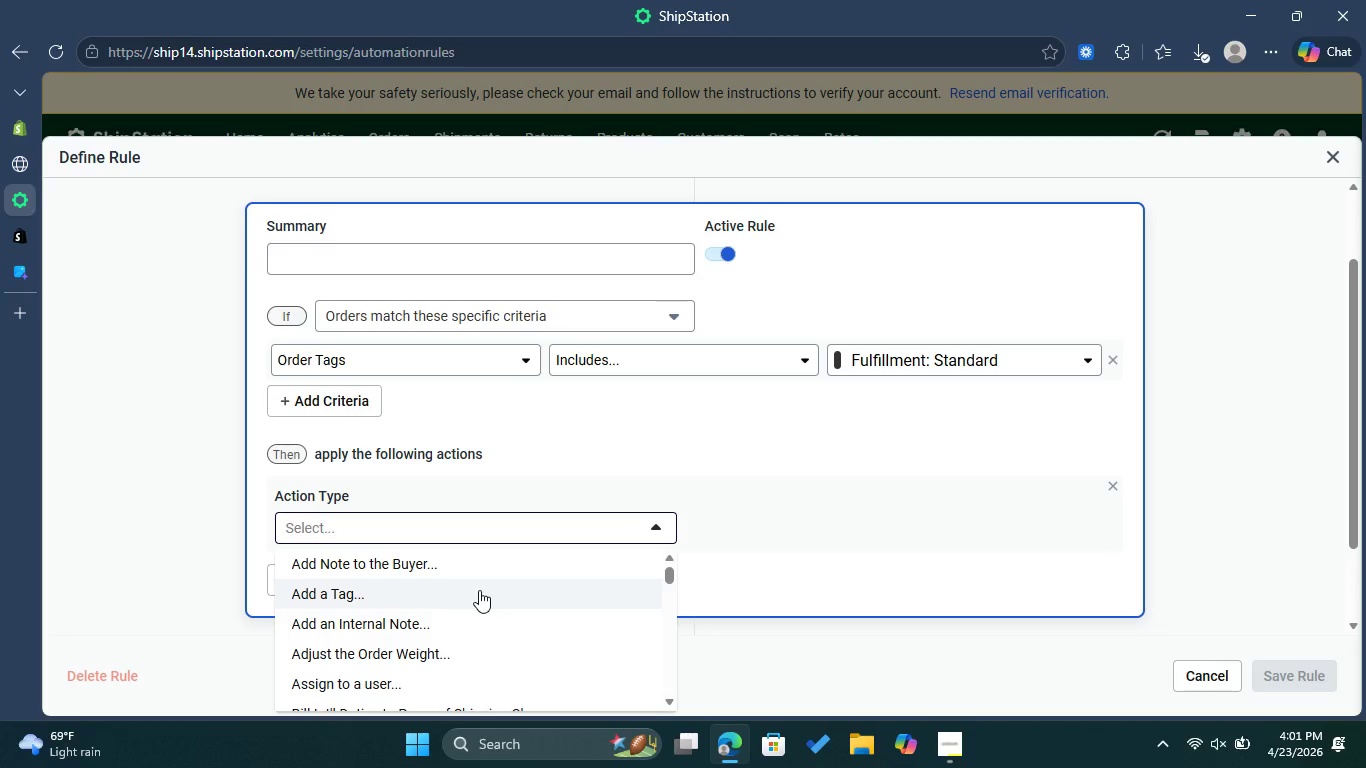 
left_click([479, 590])
 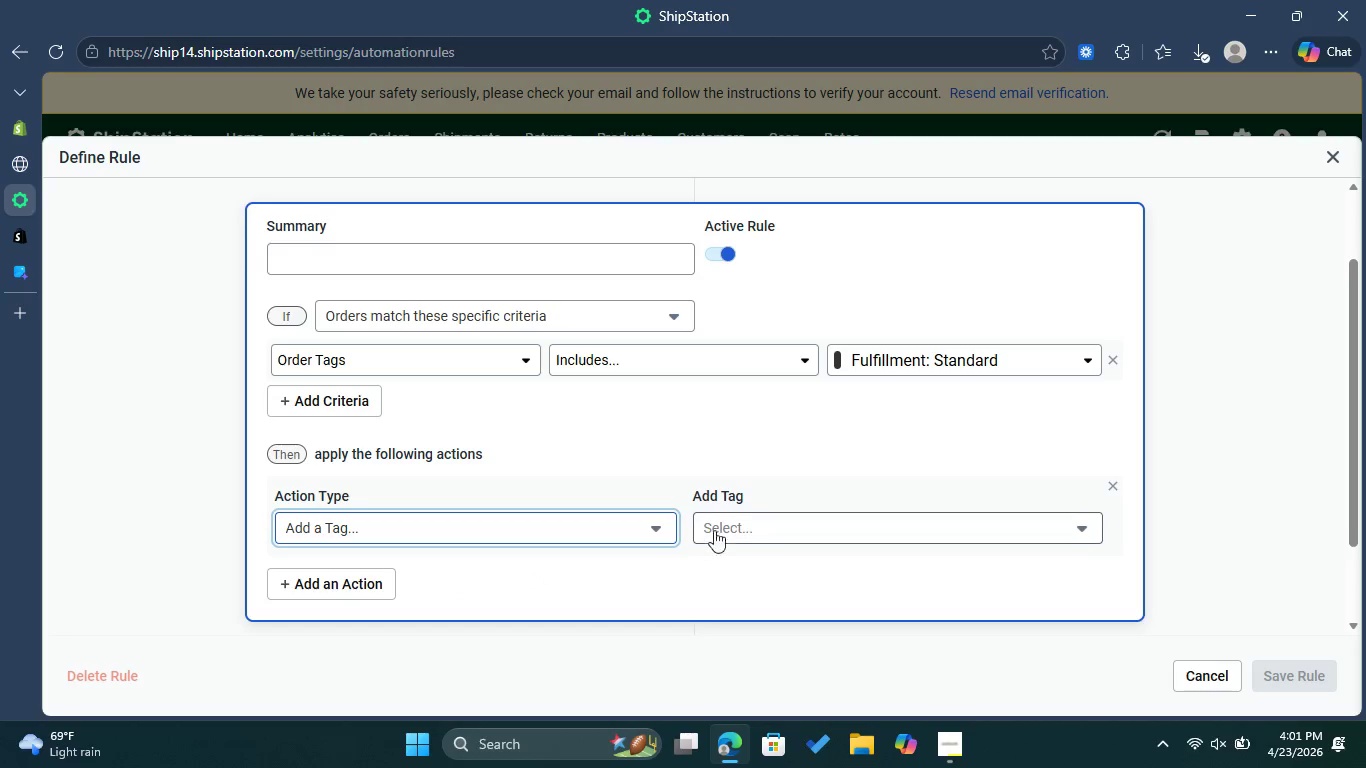 
left_click([731, 526])
 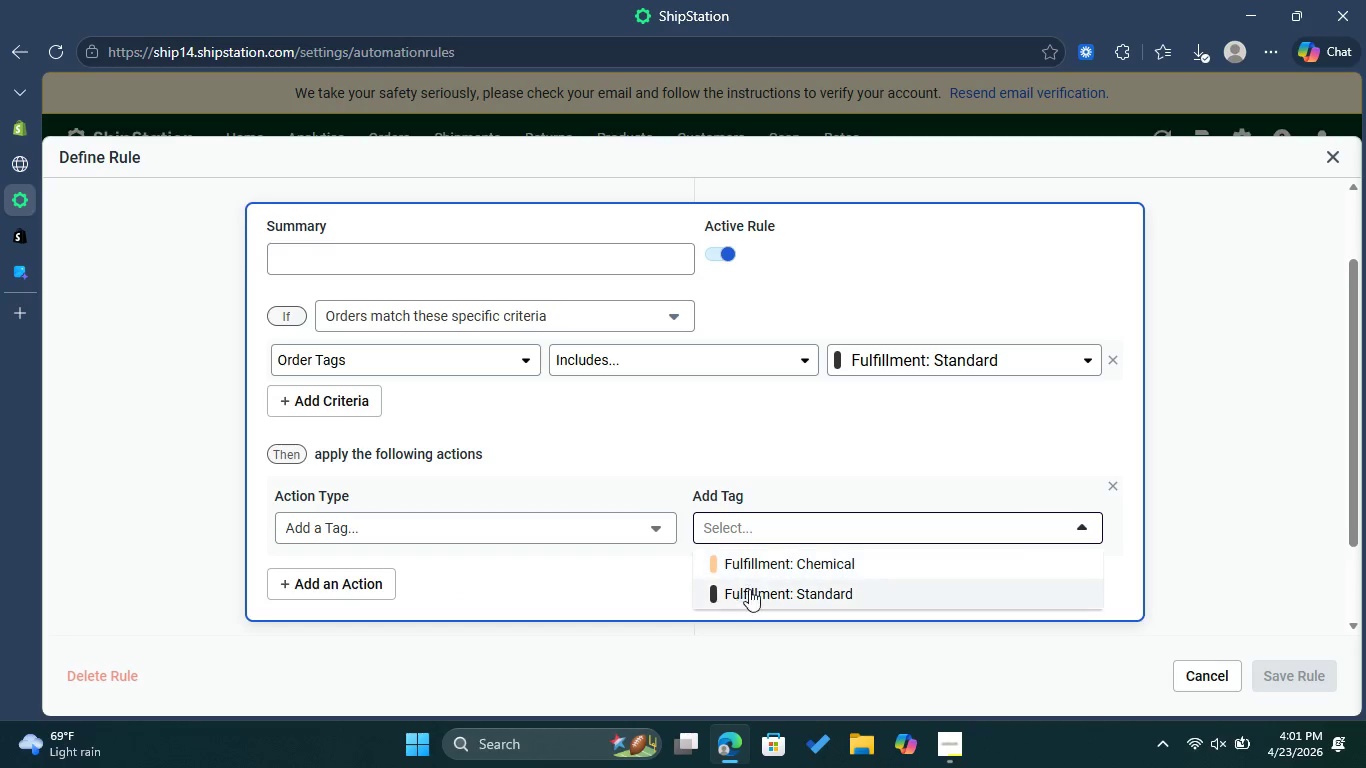 
left_click([749, 589])
 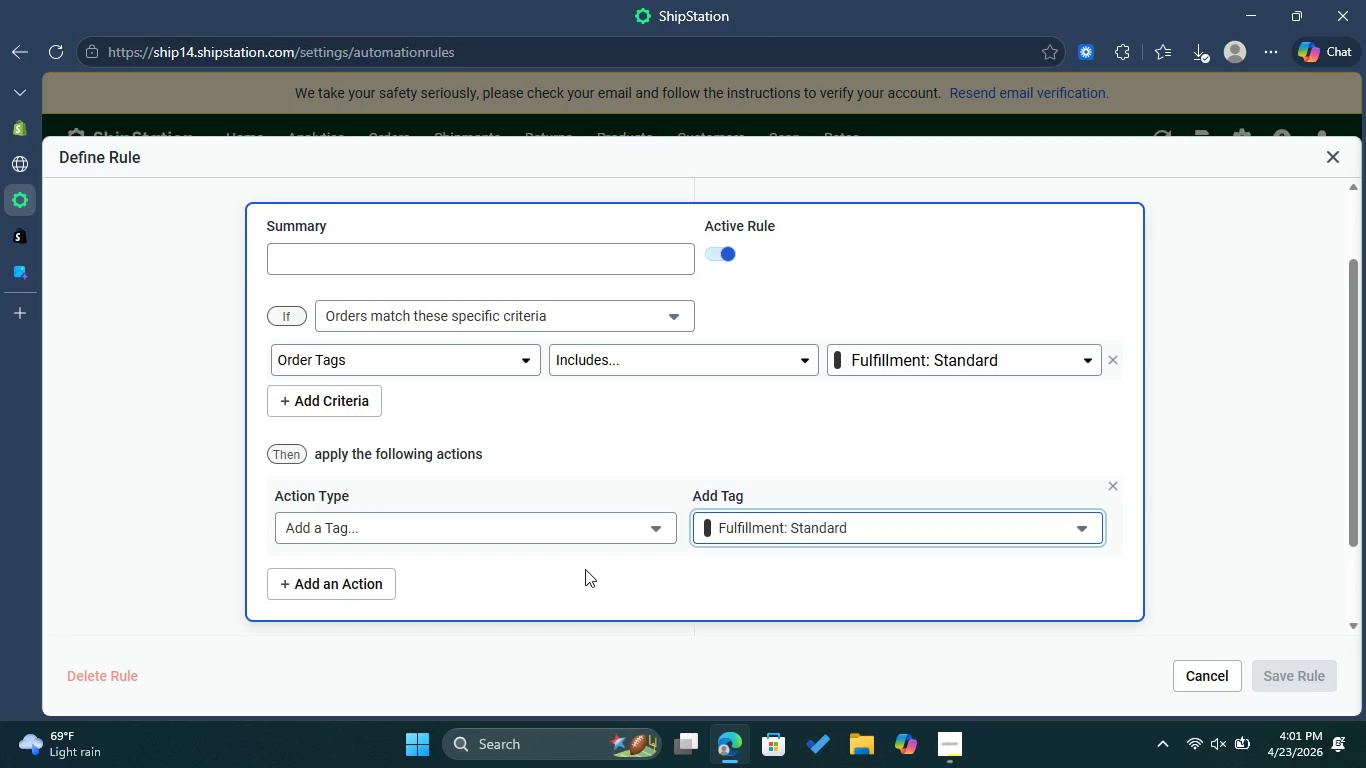 
left_click([369, 579])
 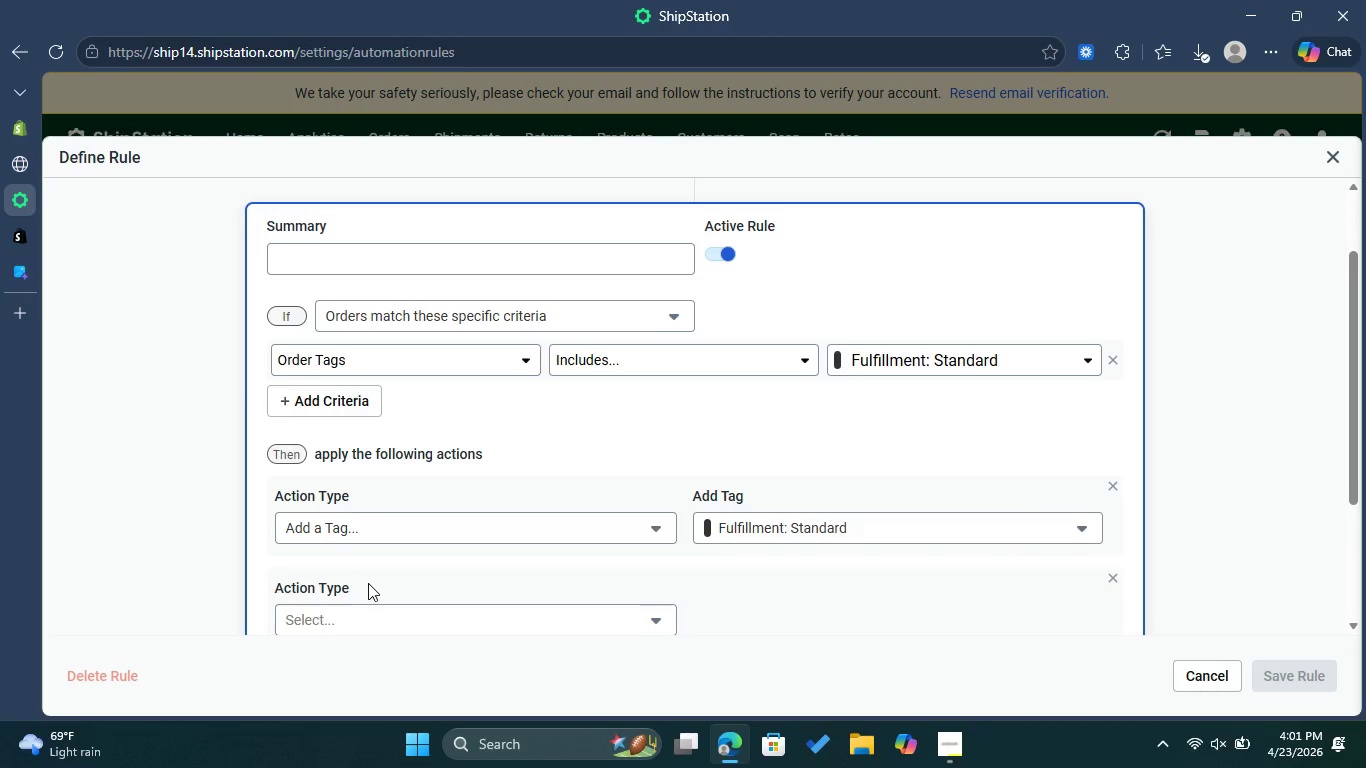 
scroll: coordinate [368, 583], scroll_direction: down, amount: 1.0
 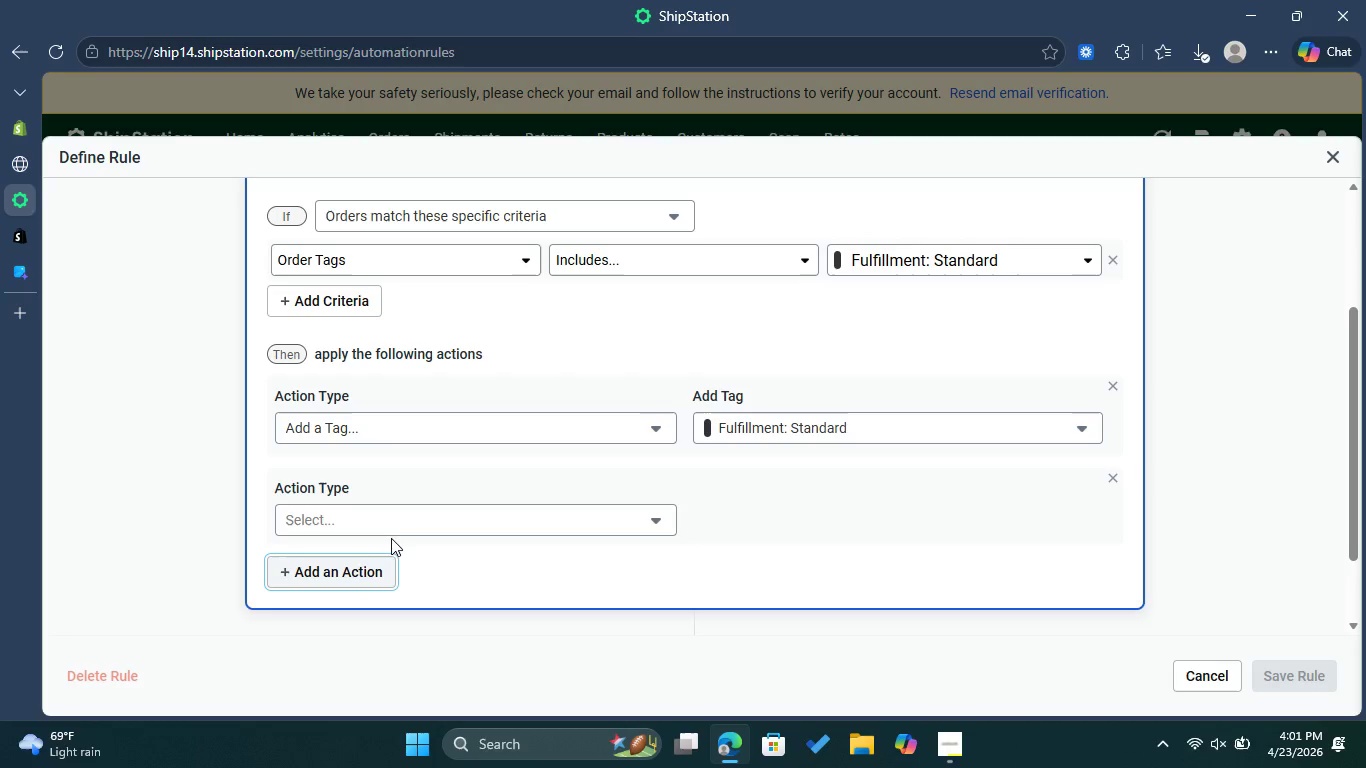 
left_click([403, 531])
 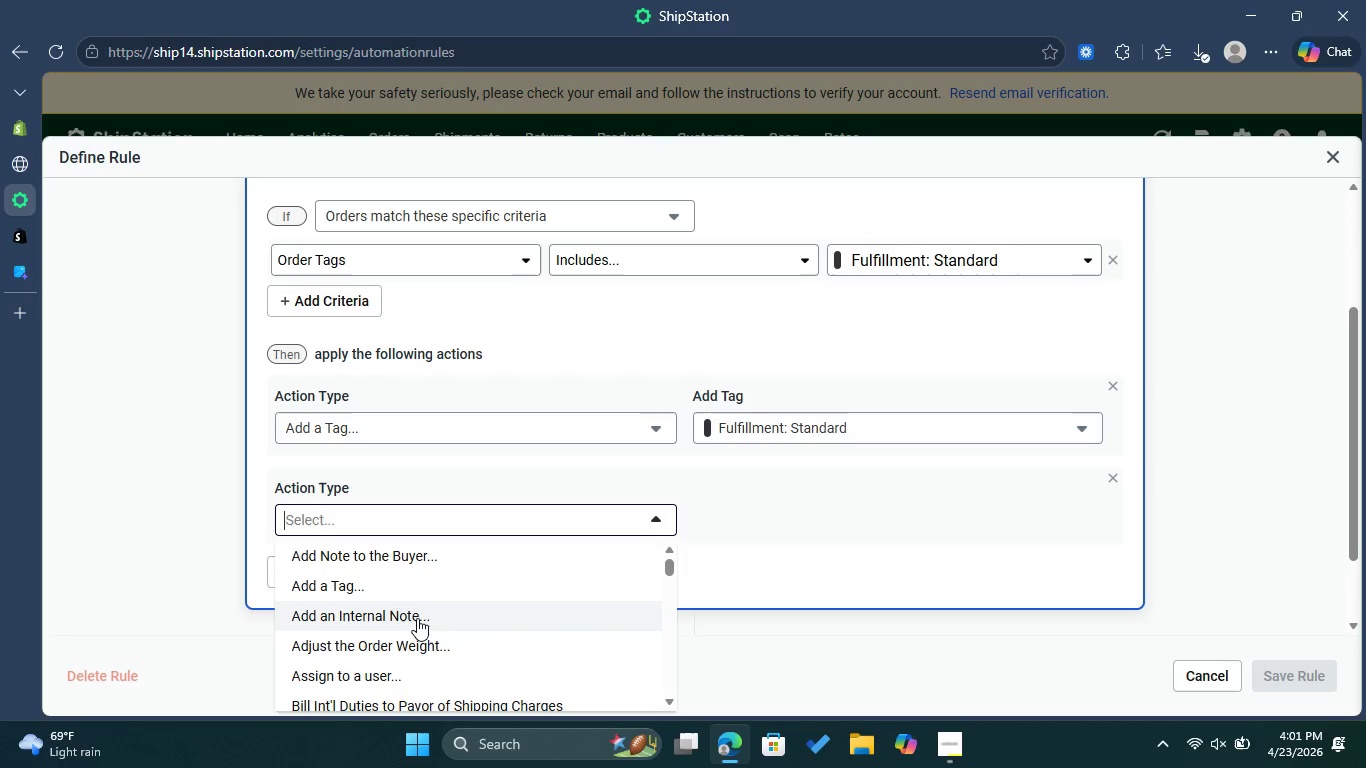 
left_click([417, 618])
 